 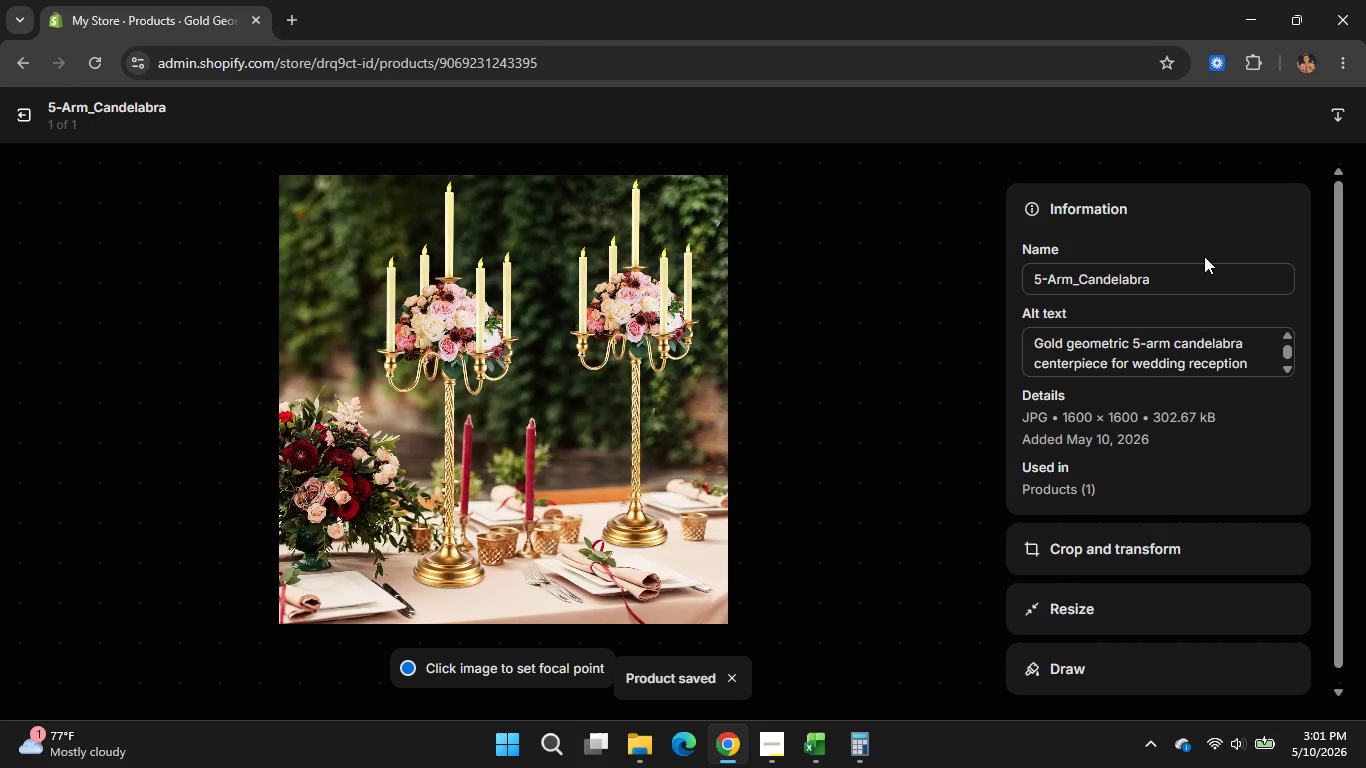 
left_click([32, 120])
 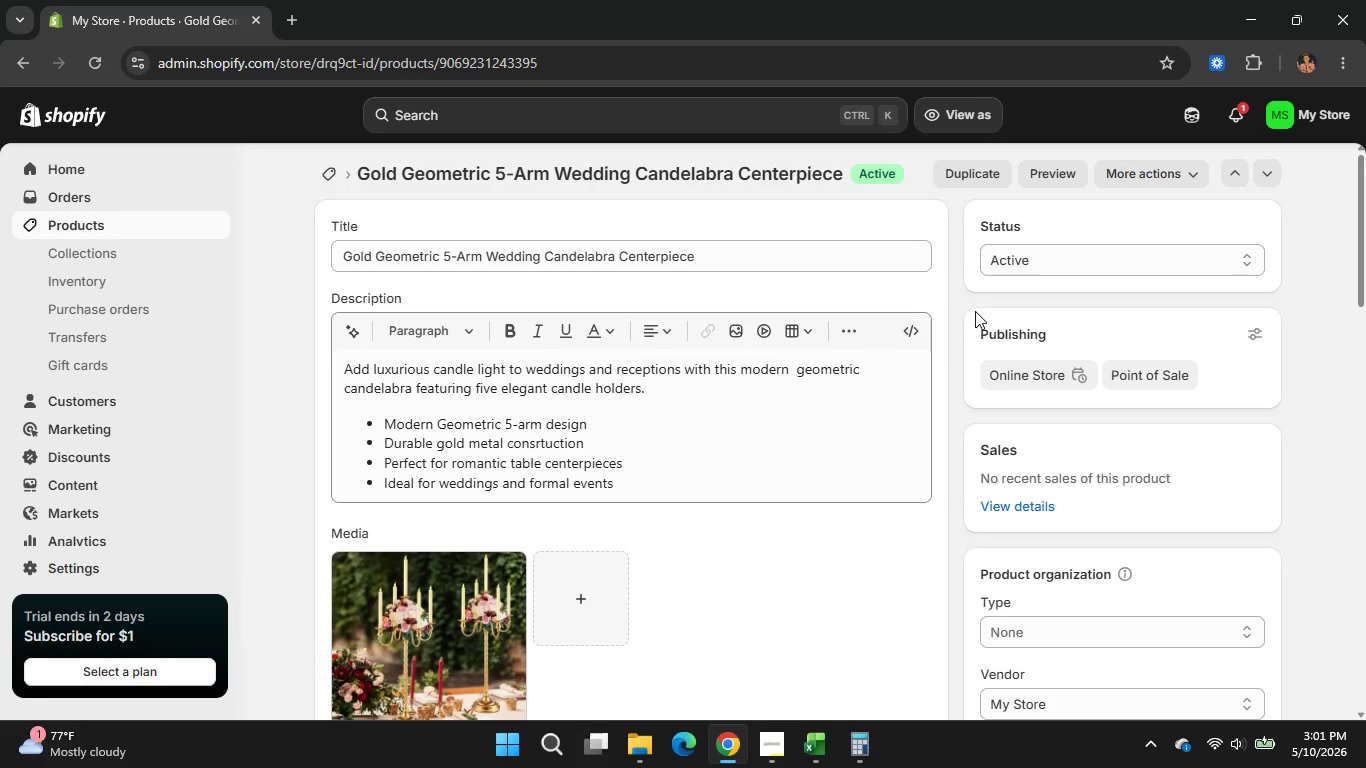 
wait(8.34)
 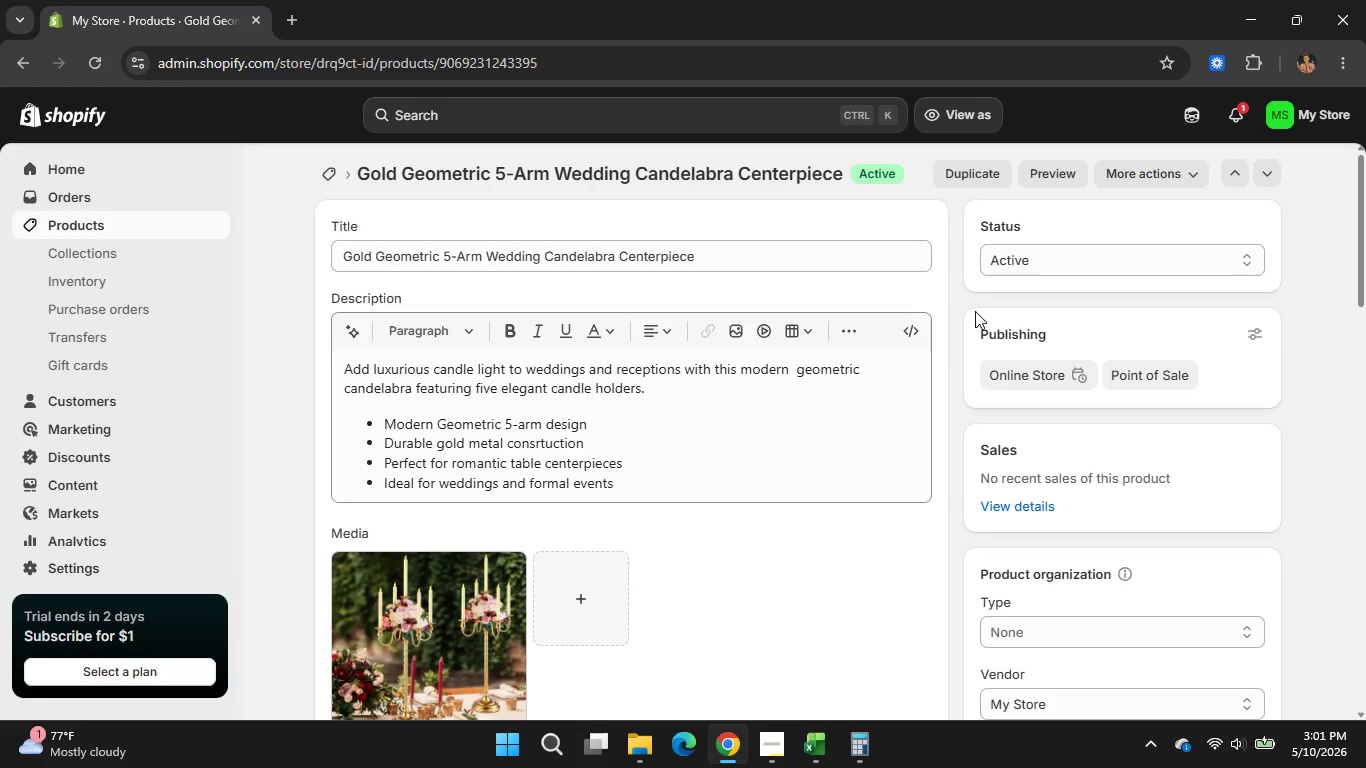 
left_click([328, 177])
 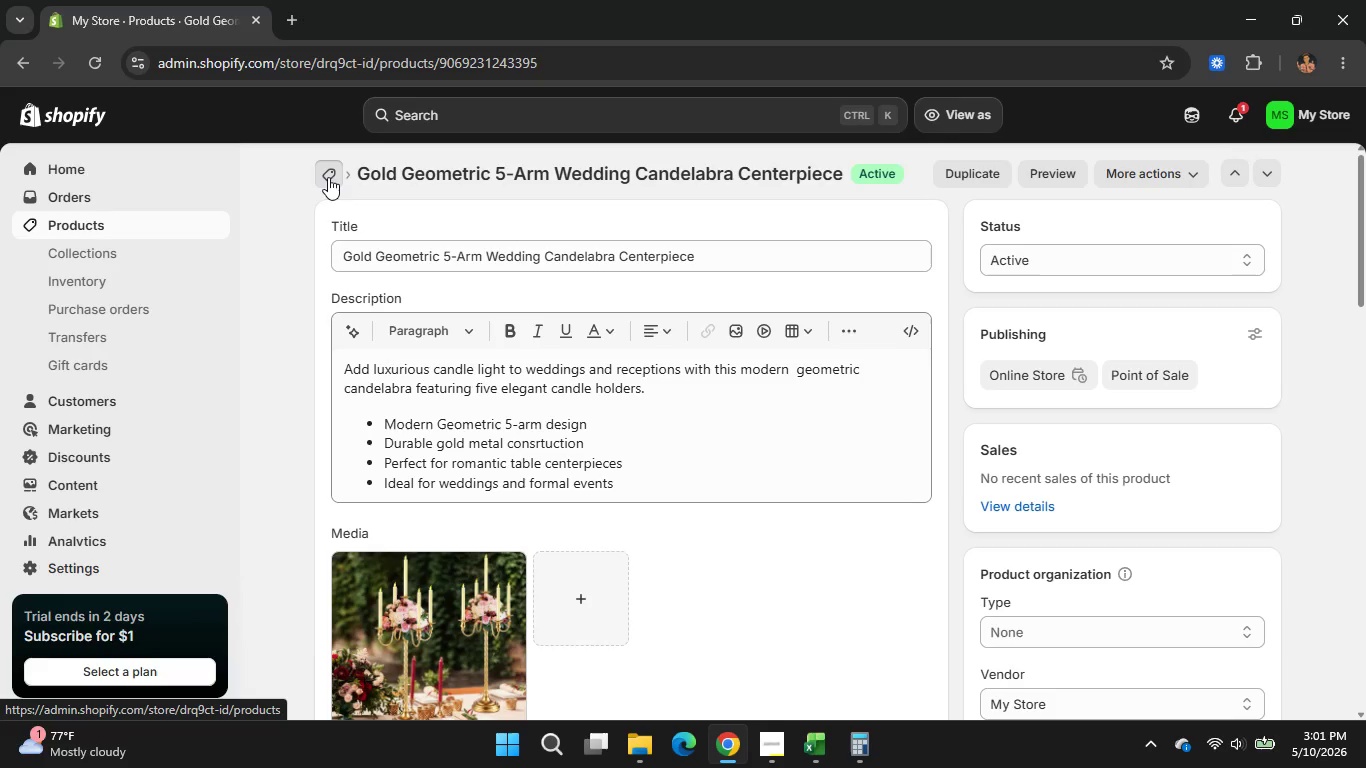 
mouse_move([292, 184])
 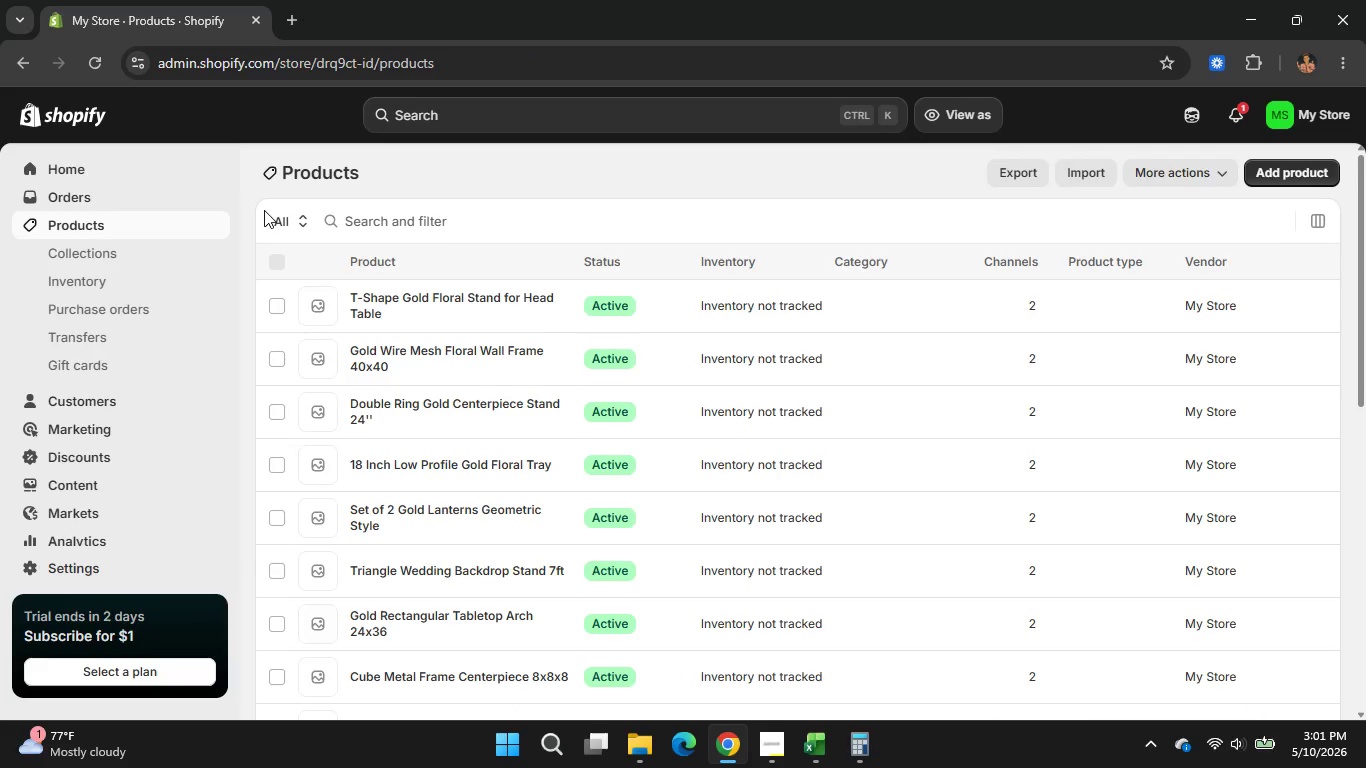 
scroll: coordinate [451, 483], scroll_direction: down, amount: 2.0
 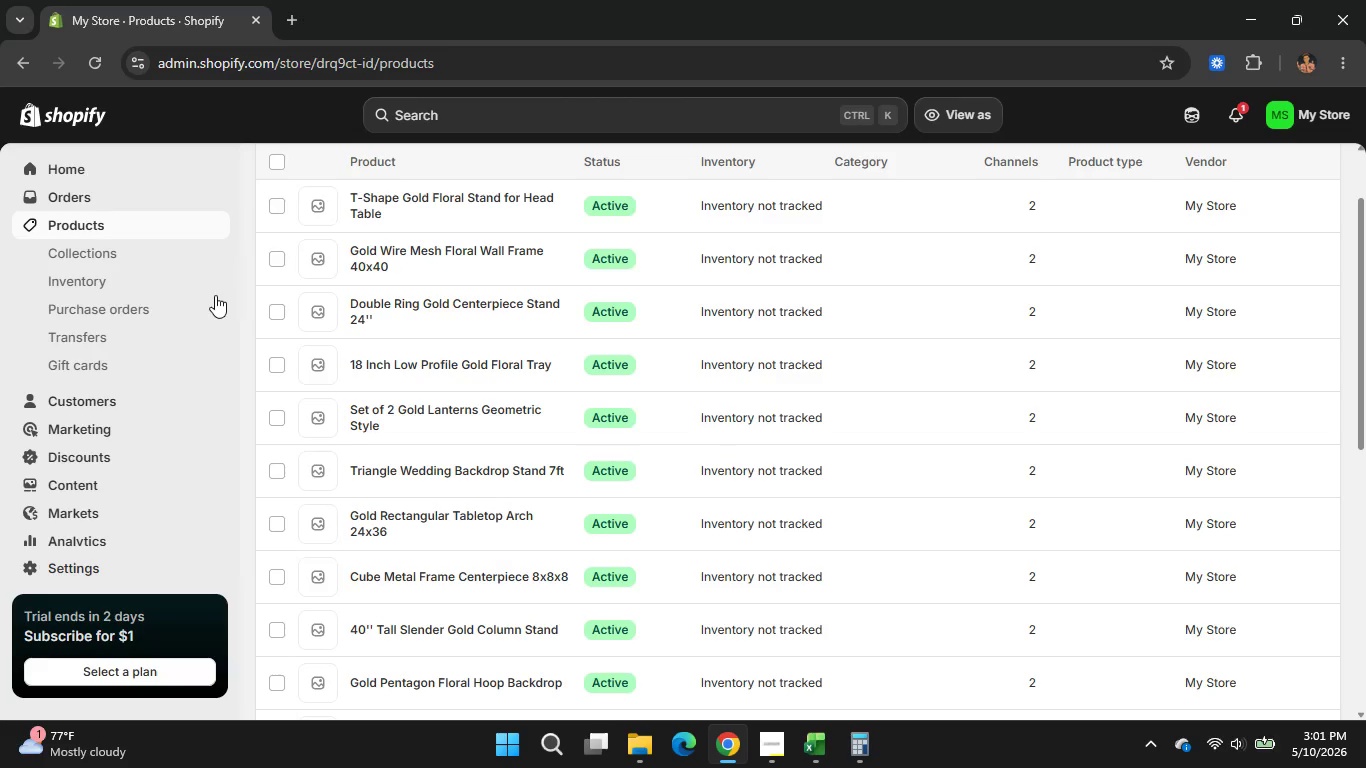 
wait(9.08)
 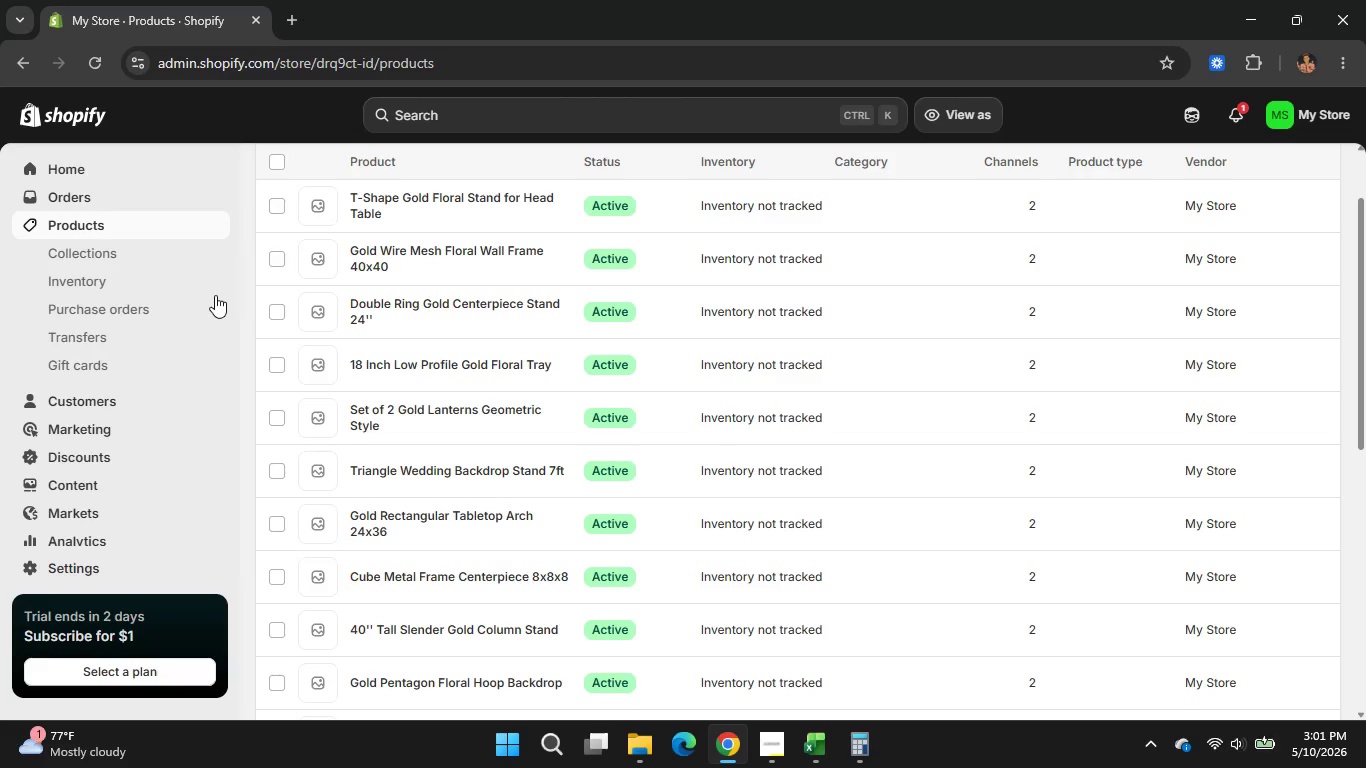 
scroll: coordinate [525, 516], scroll_direction: down, amount: 1.0
 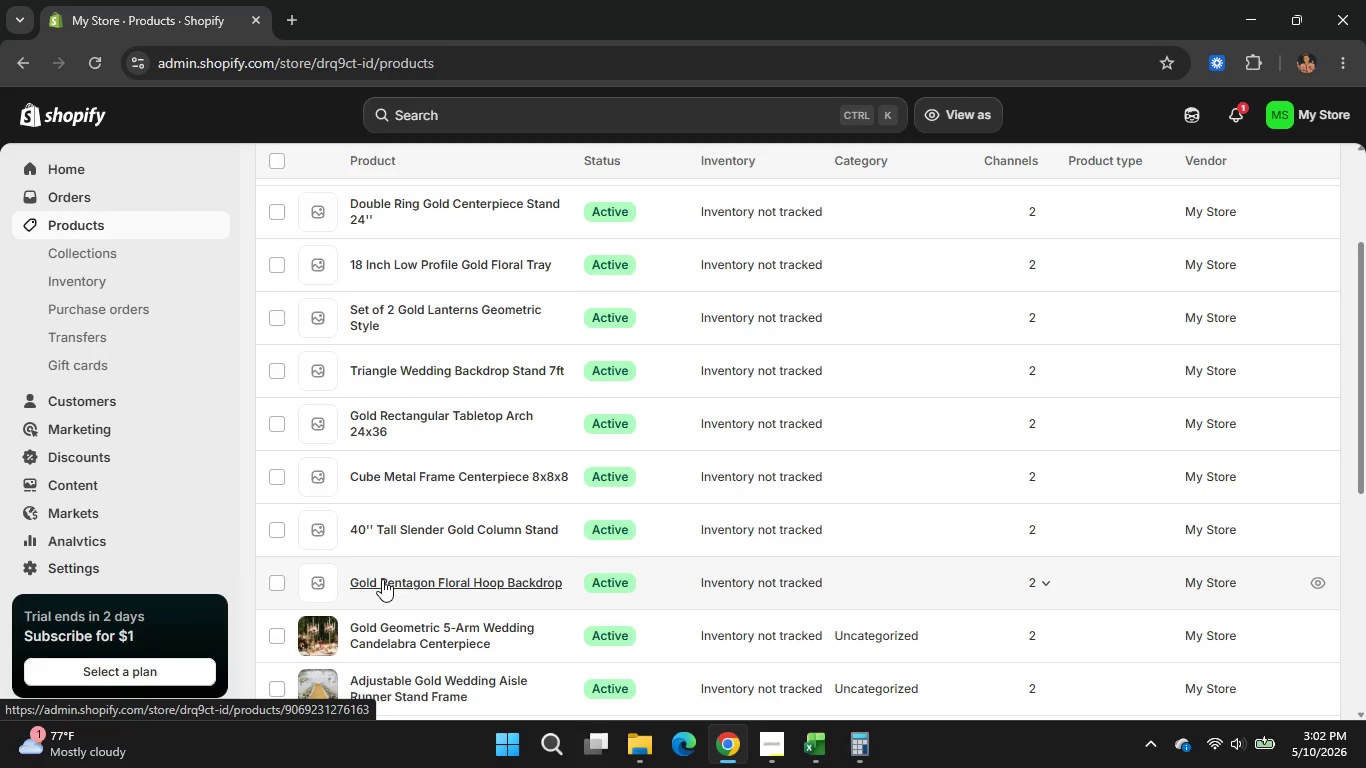 
left_click([382, 579])
 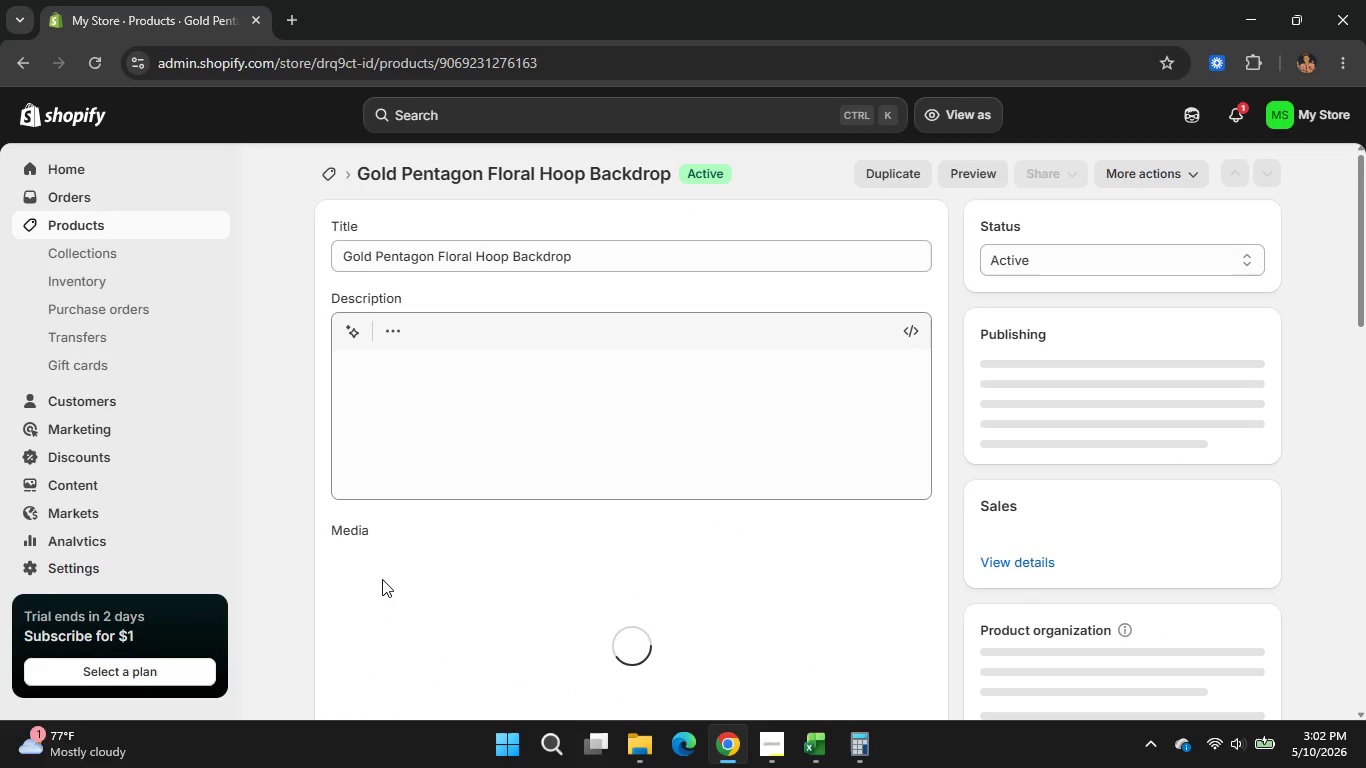 
wait(10.27)
 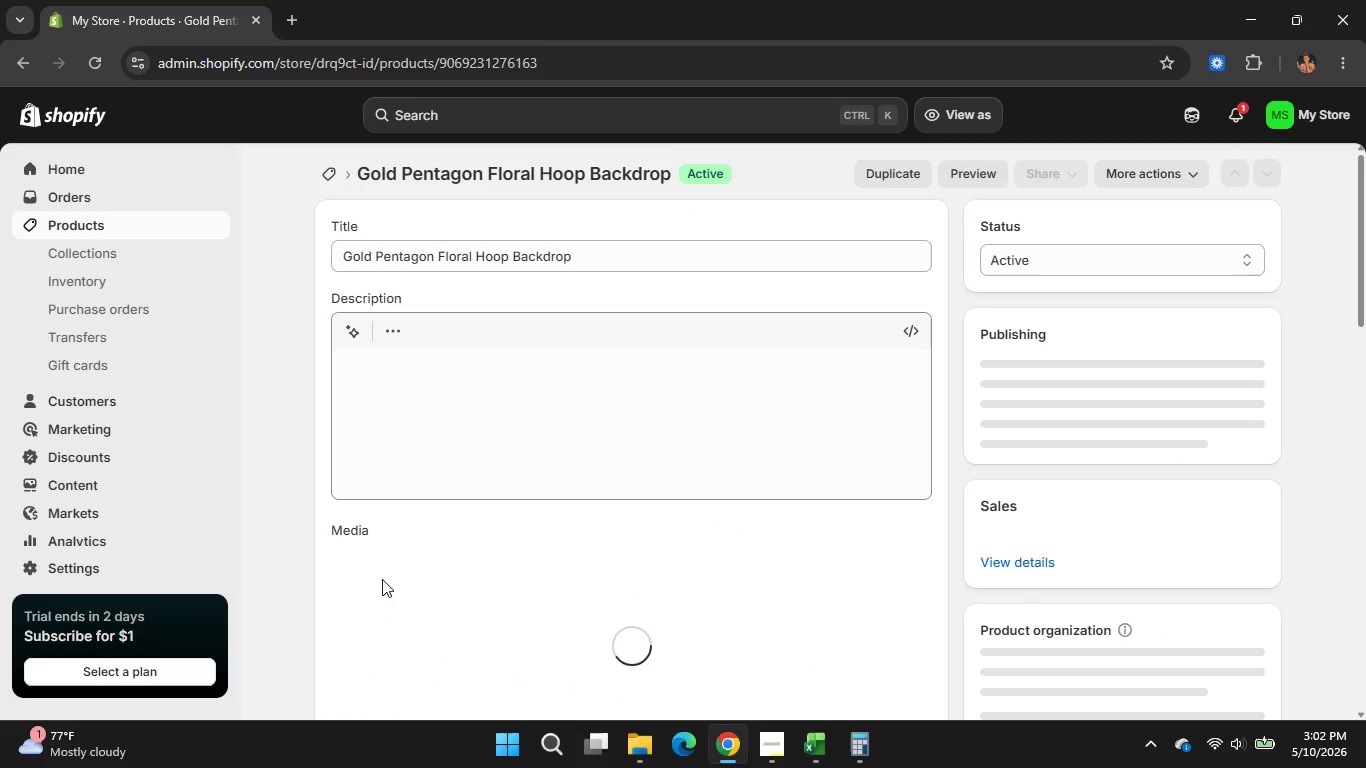 
left_click([585, 258])
 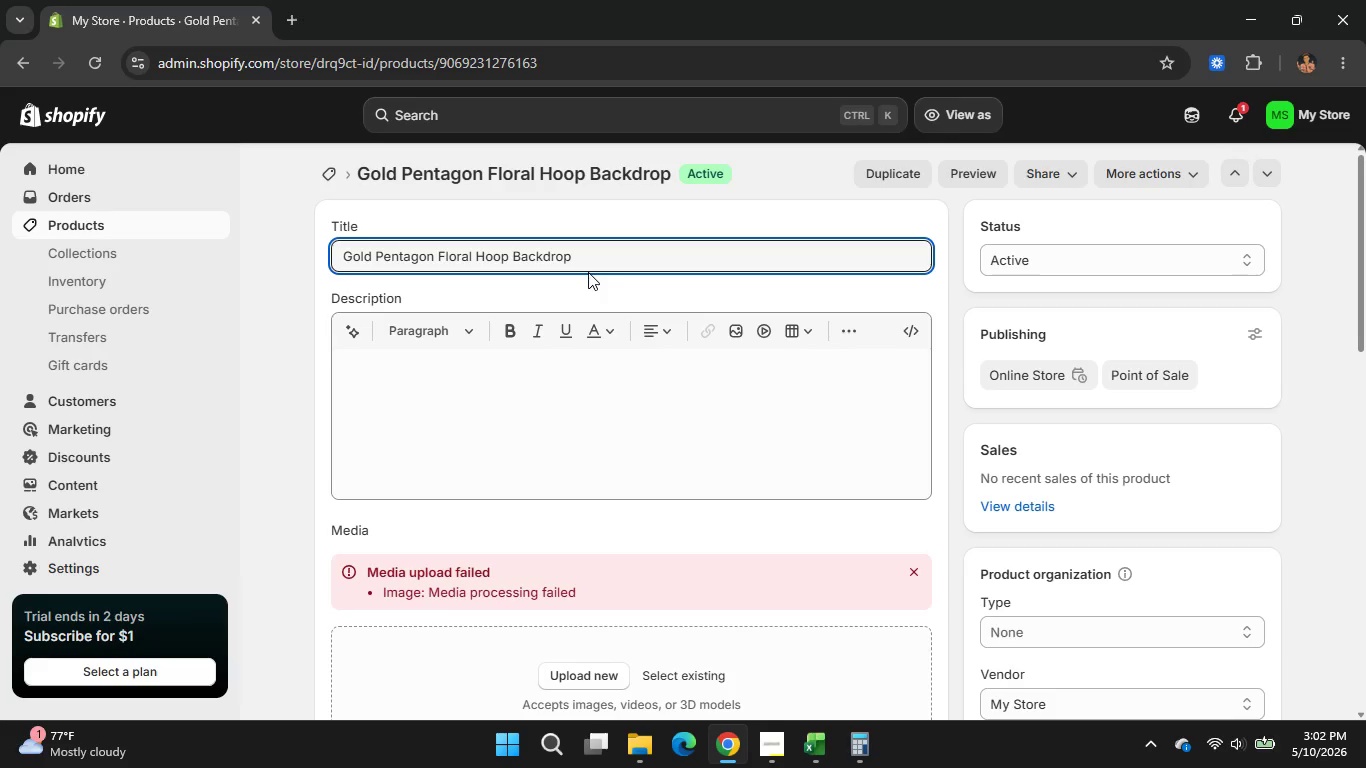 
wait(16.86)
 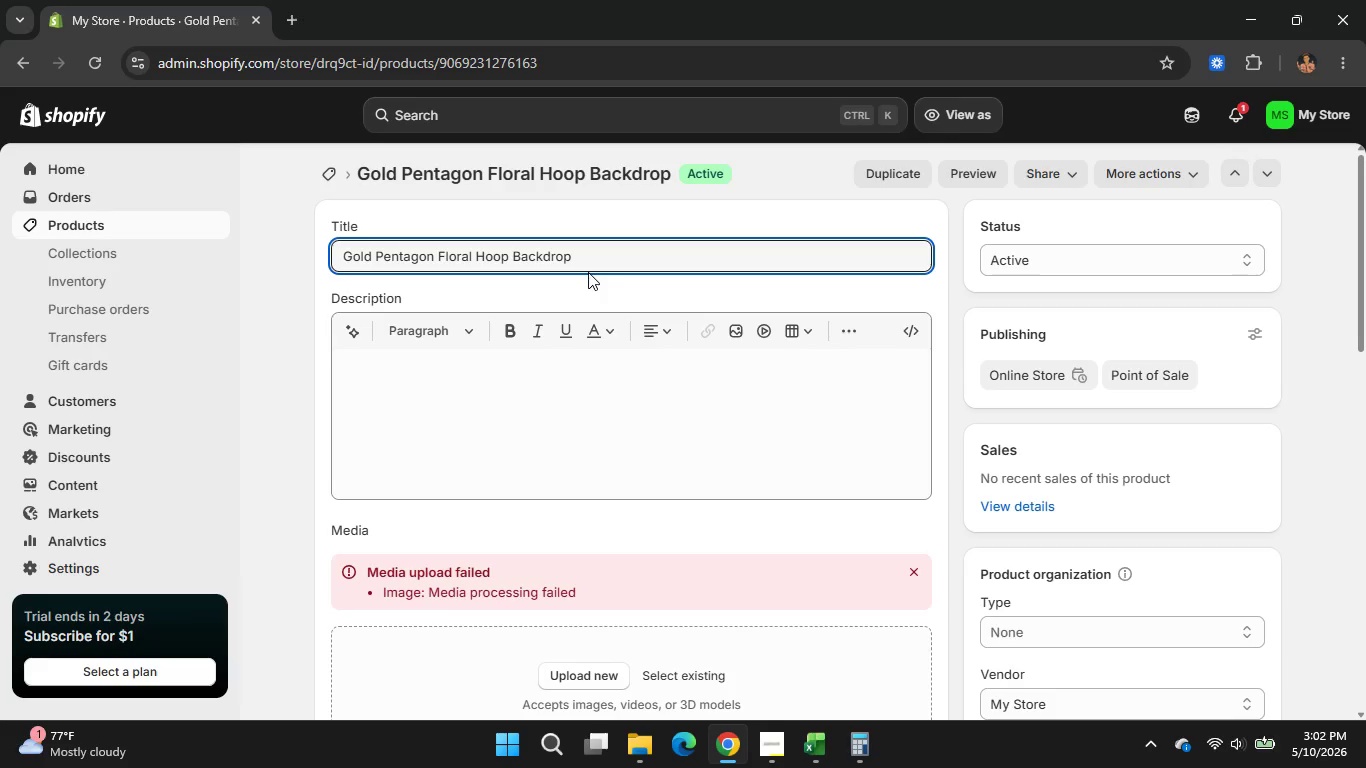 
scroll: coordinate [754, 397], scroll_direction: down, amount: 3.0
 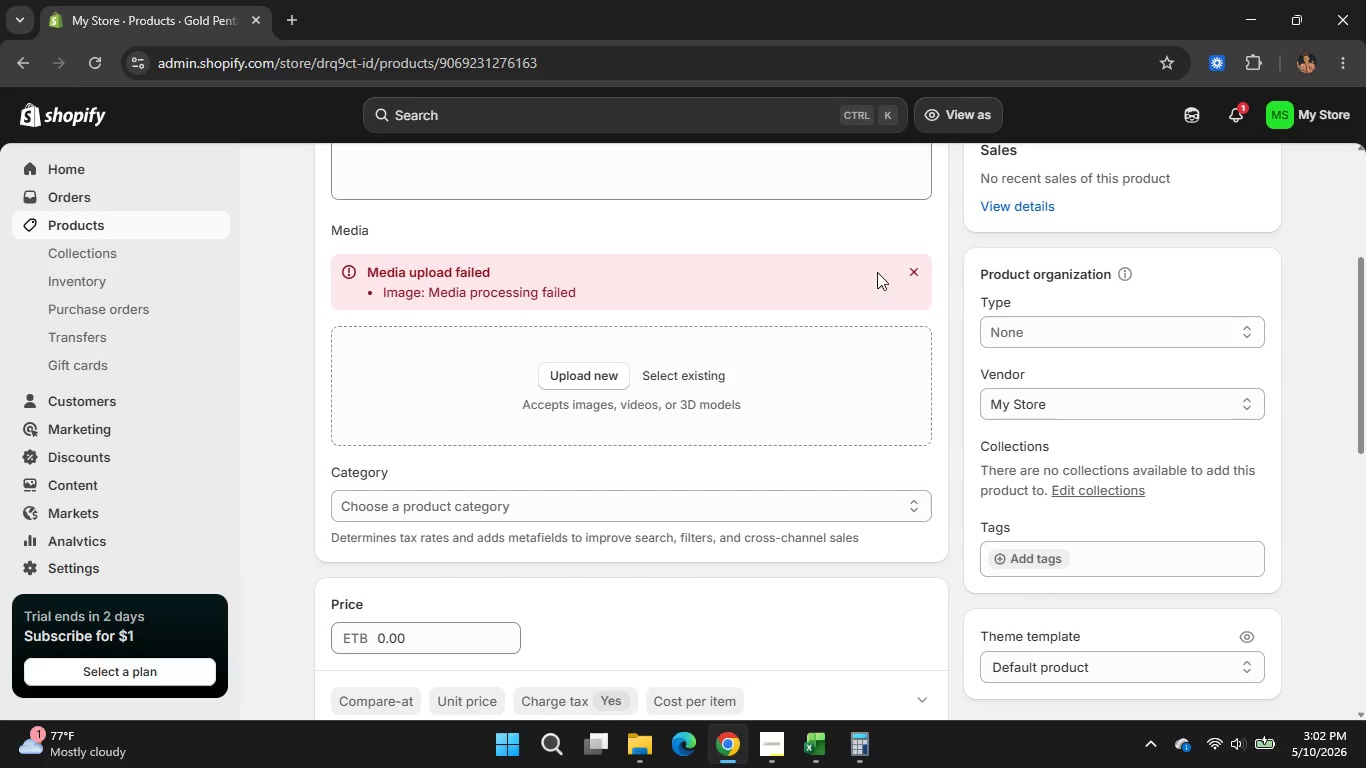 
left_click([915, 269])
 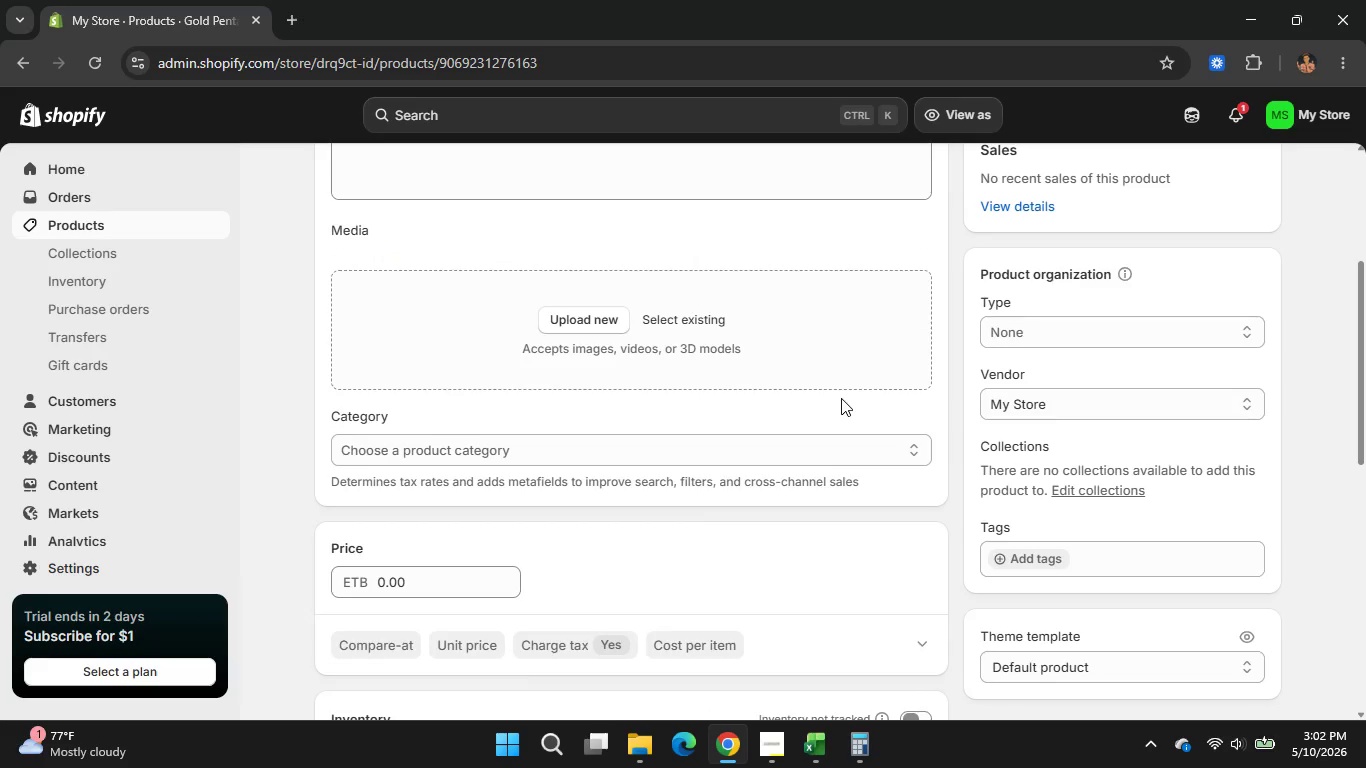 
scroll: coordinate [840, 399], scroll_direction: up, amount: 3.0
 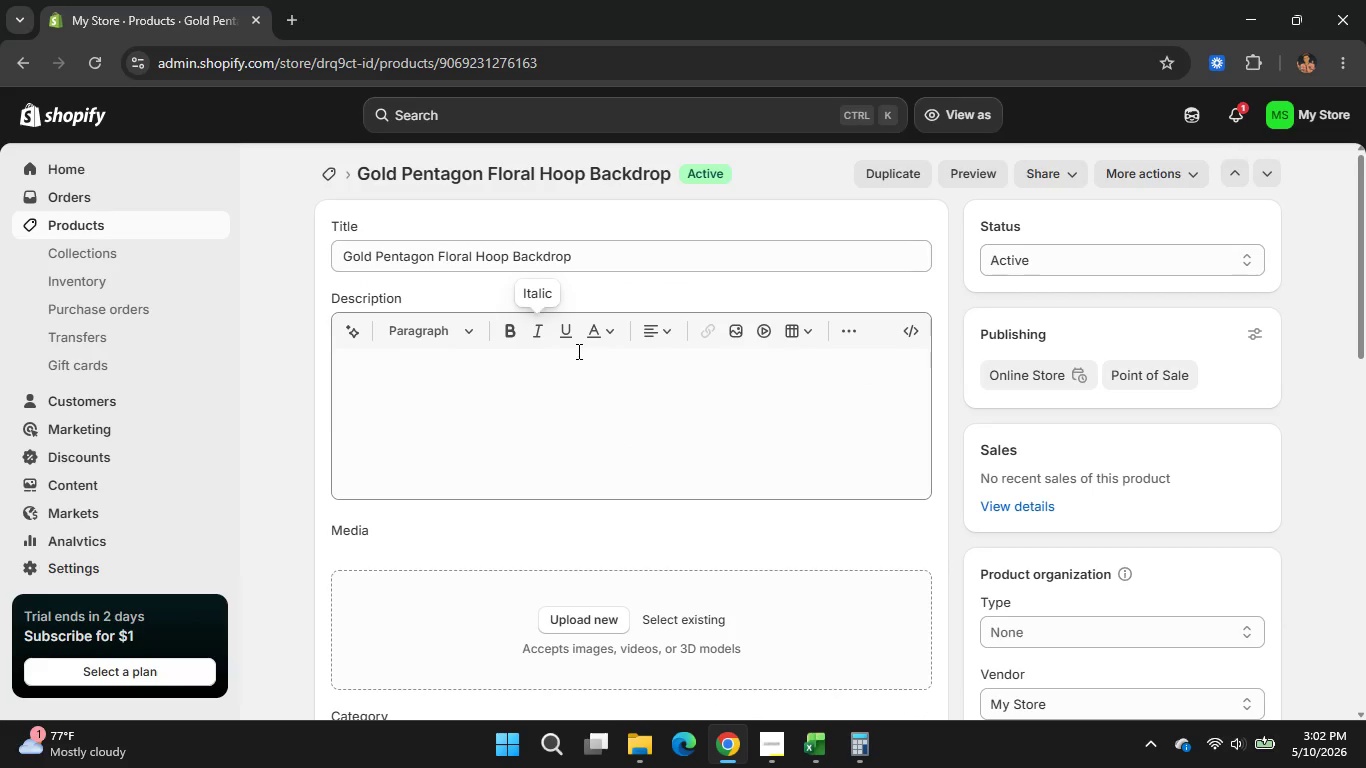 
left_click_drag(start_coordinate=[587, 252], to_coordinate=[335, 268])
 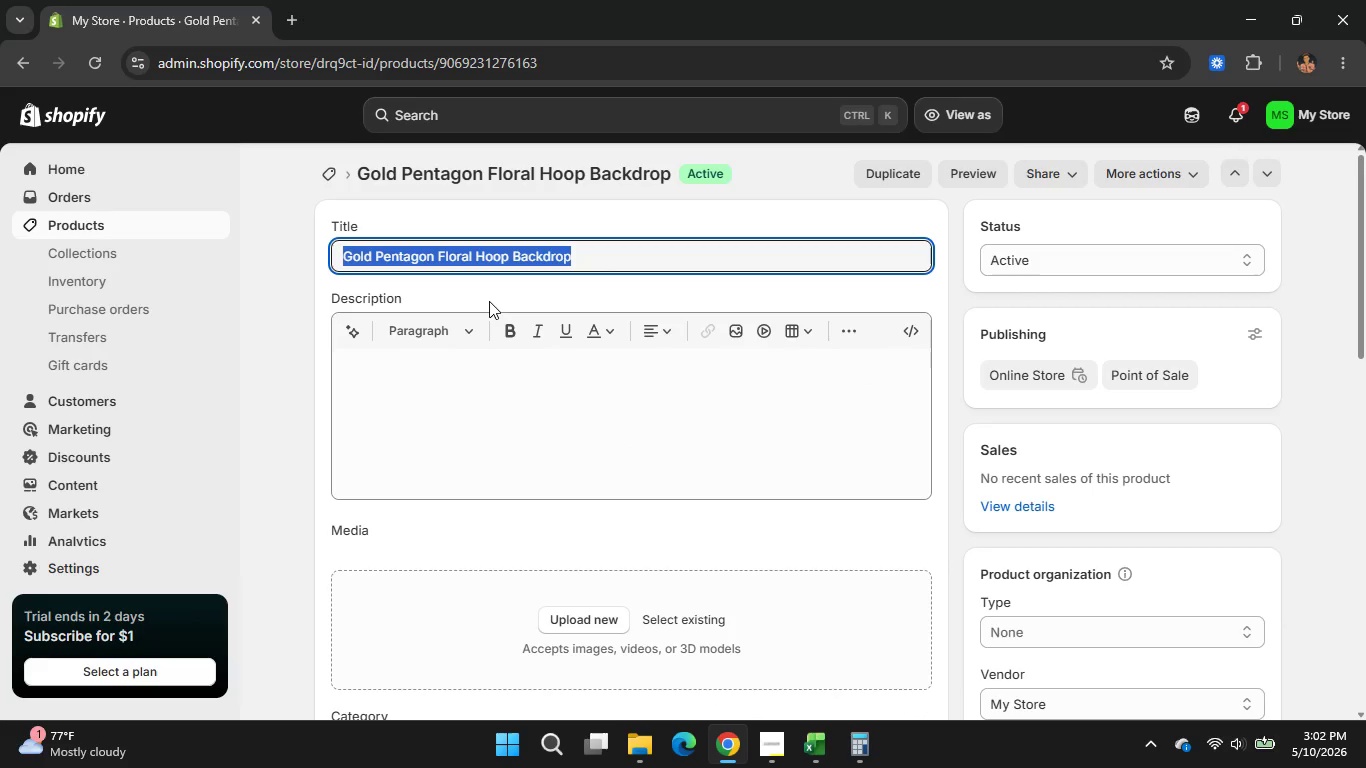 
key(Backspace)
 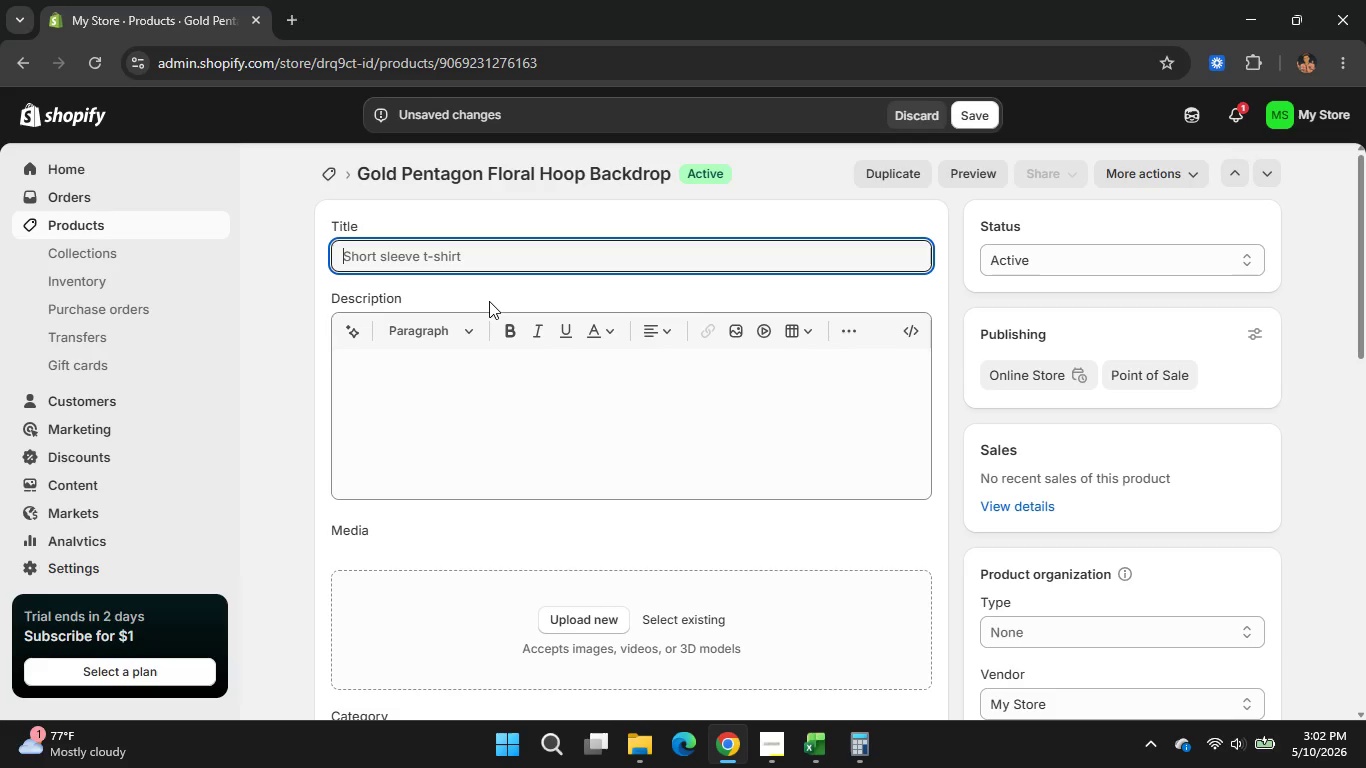 
wait(8.58)
 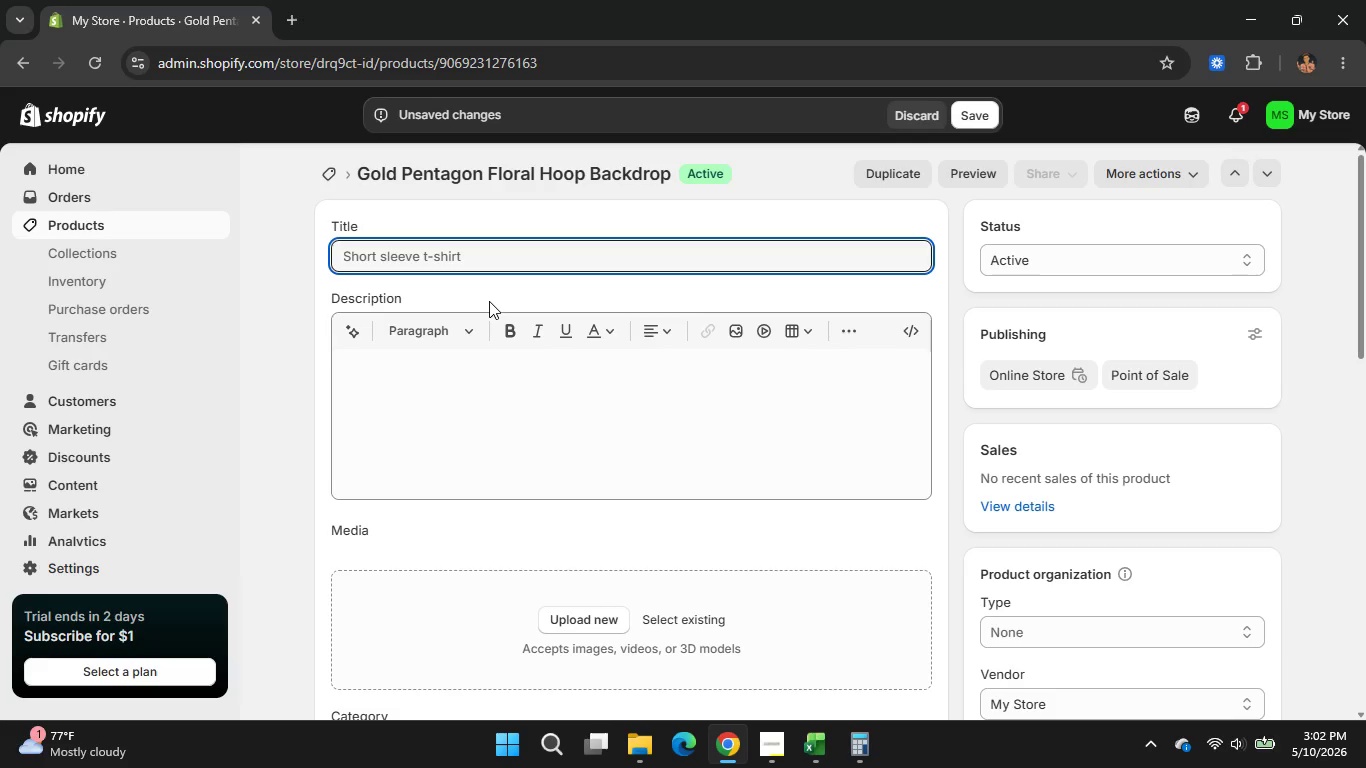 
key(Control+Z)
 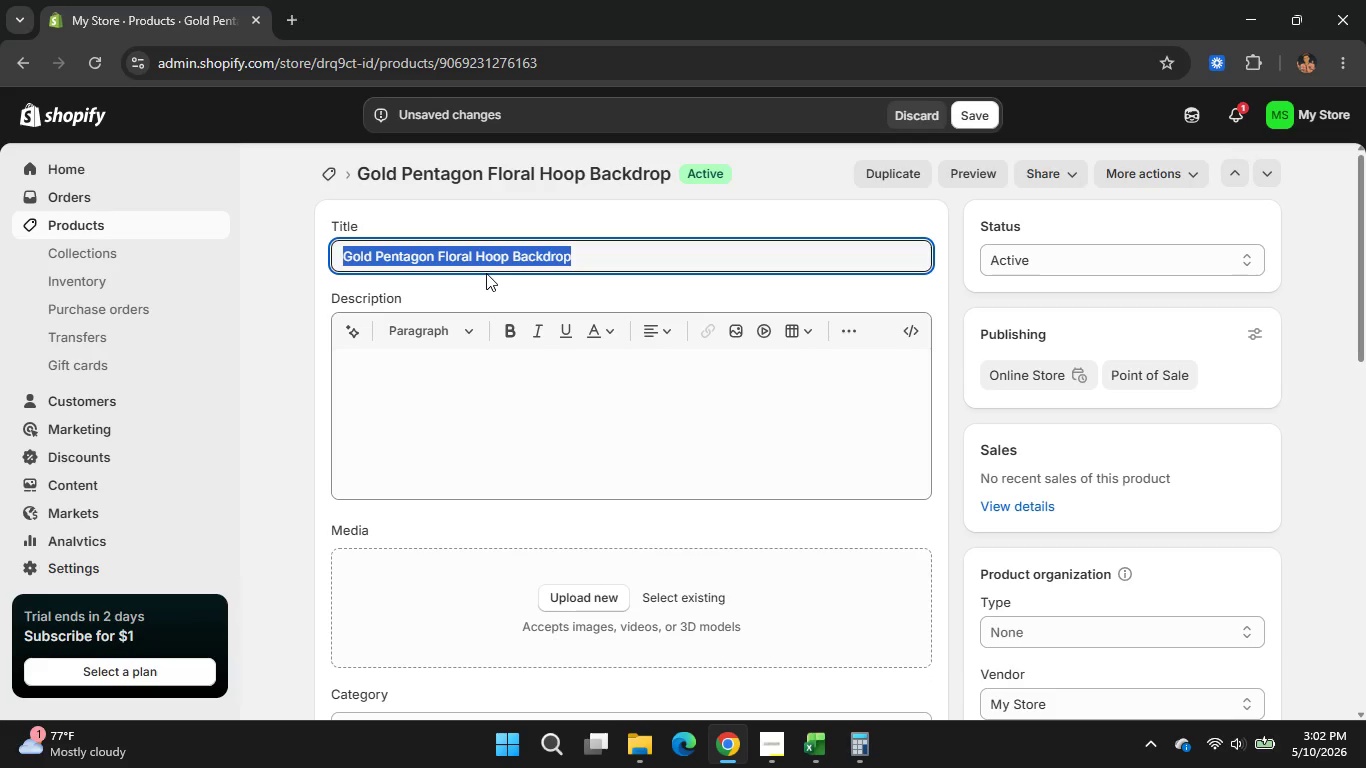 
left_click([609, 237])
 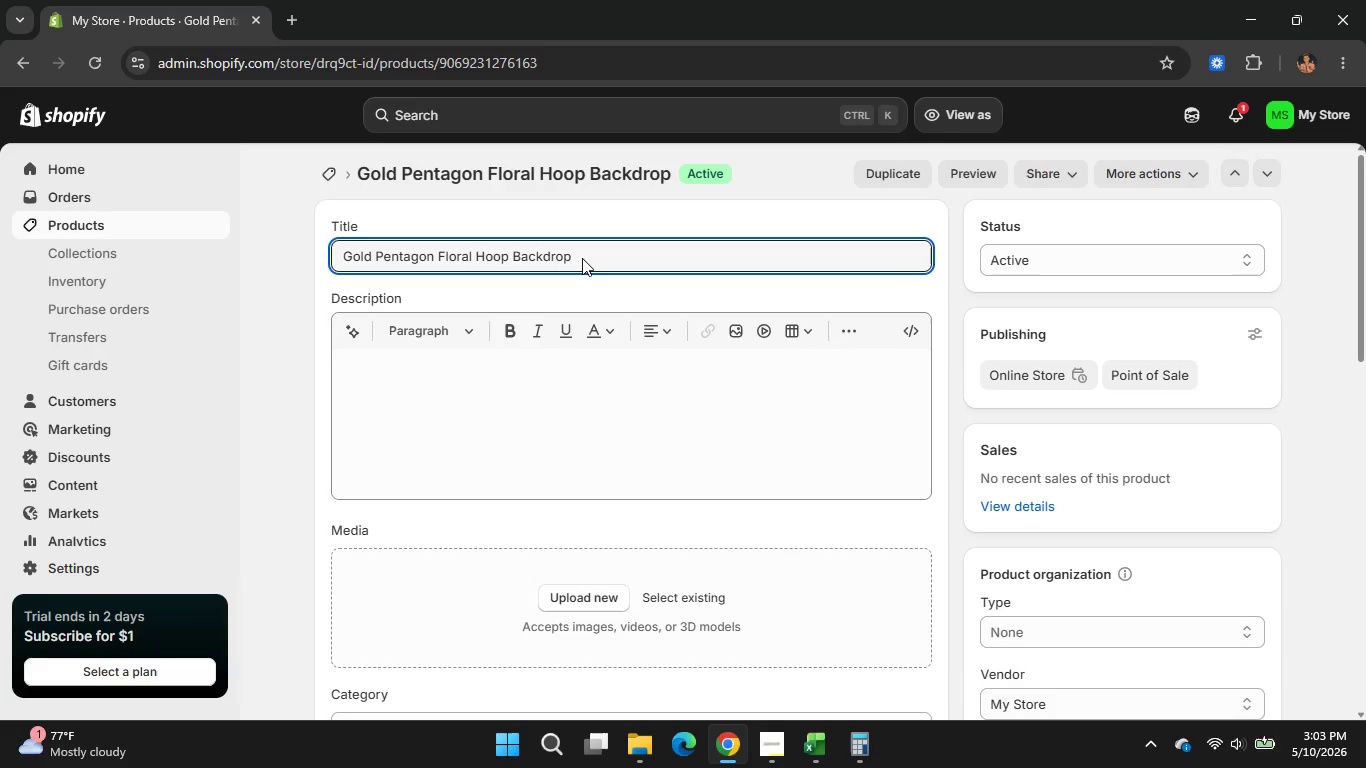 
wait(11.08)
 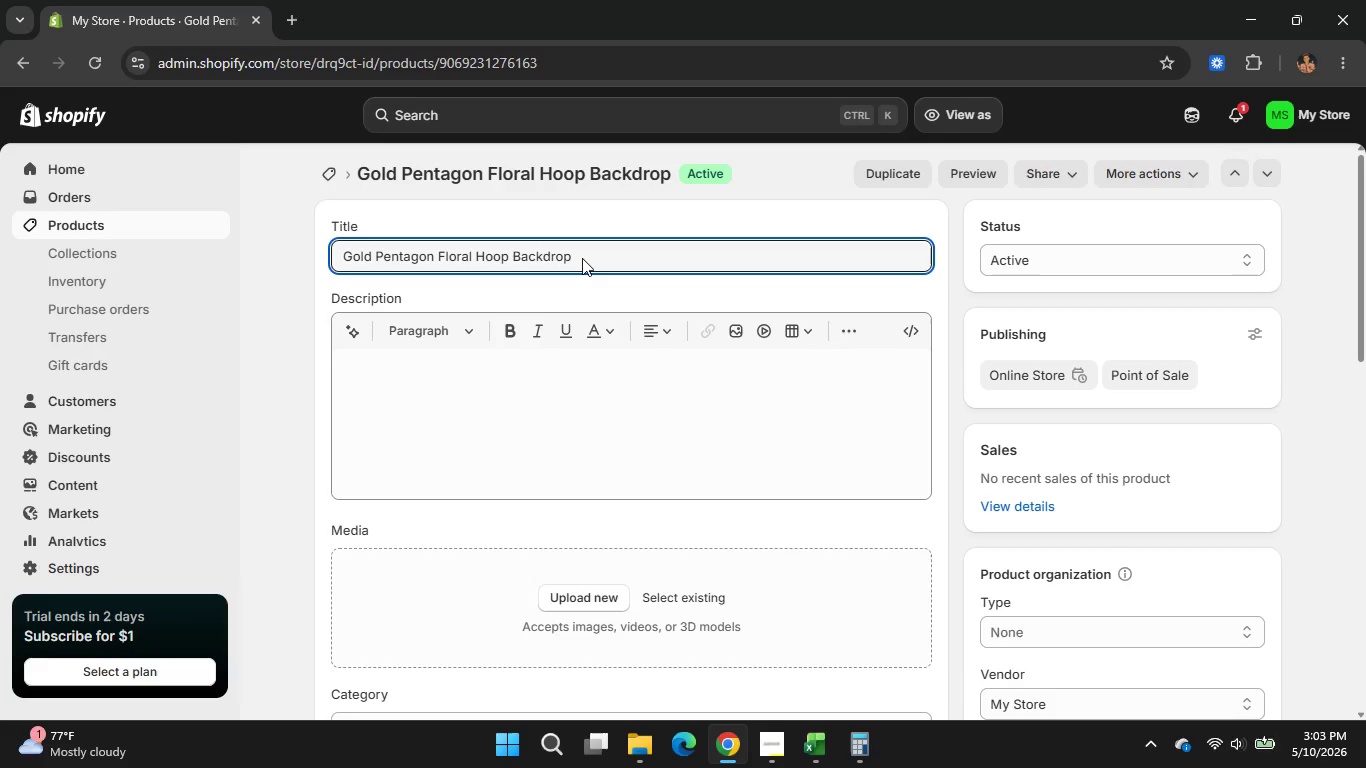 
key(Space)
 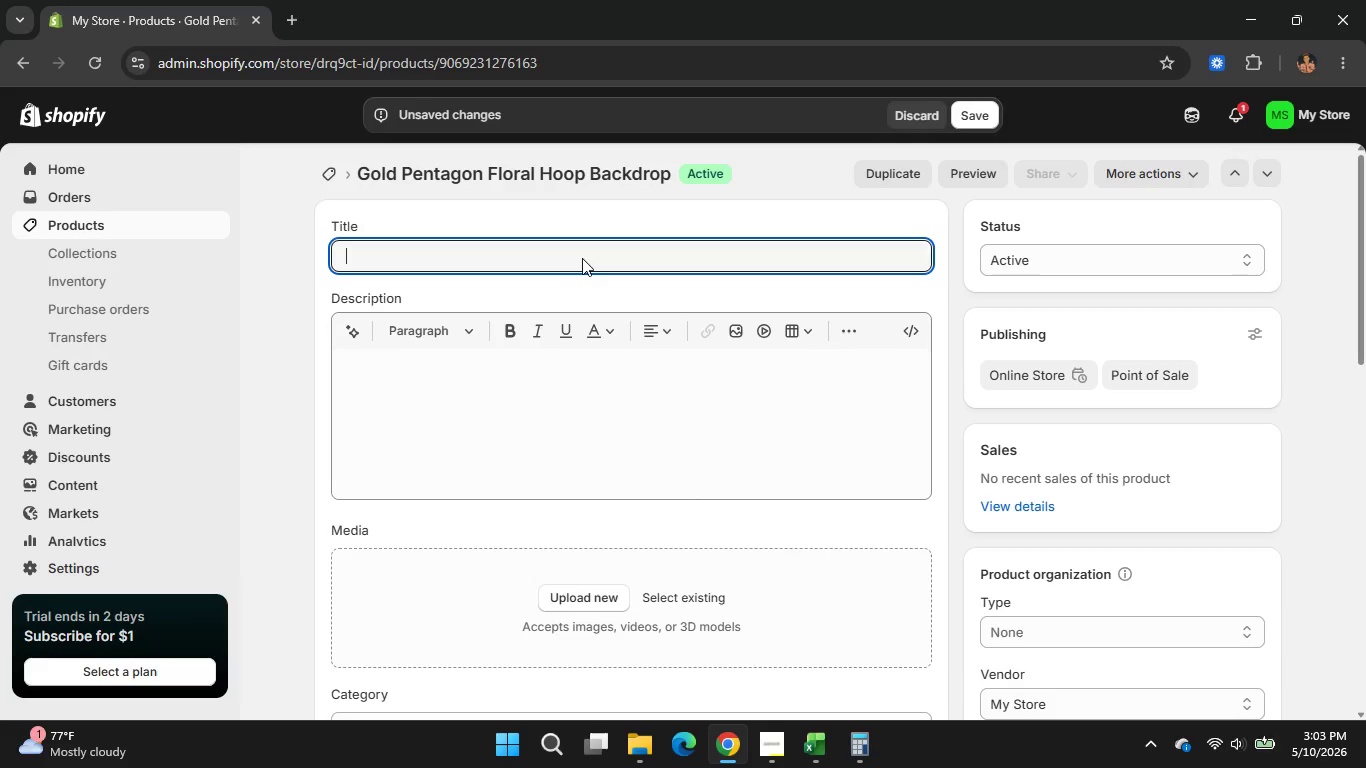 
key(Control+Z)
 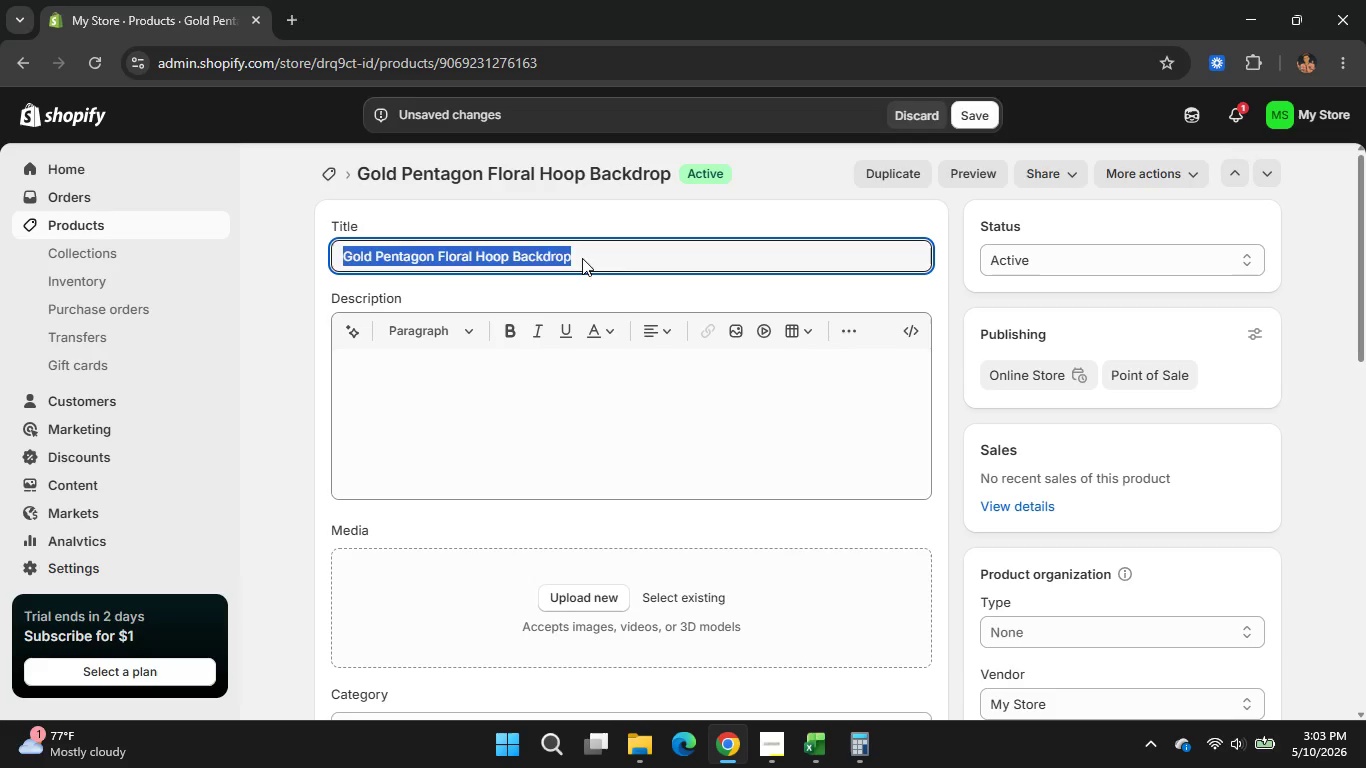 
left_click([610, 255])
 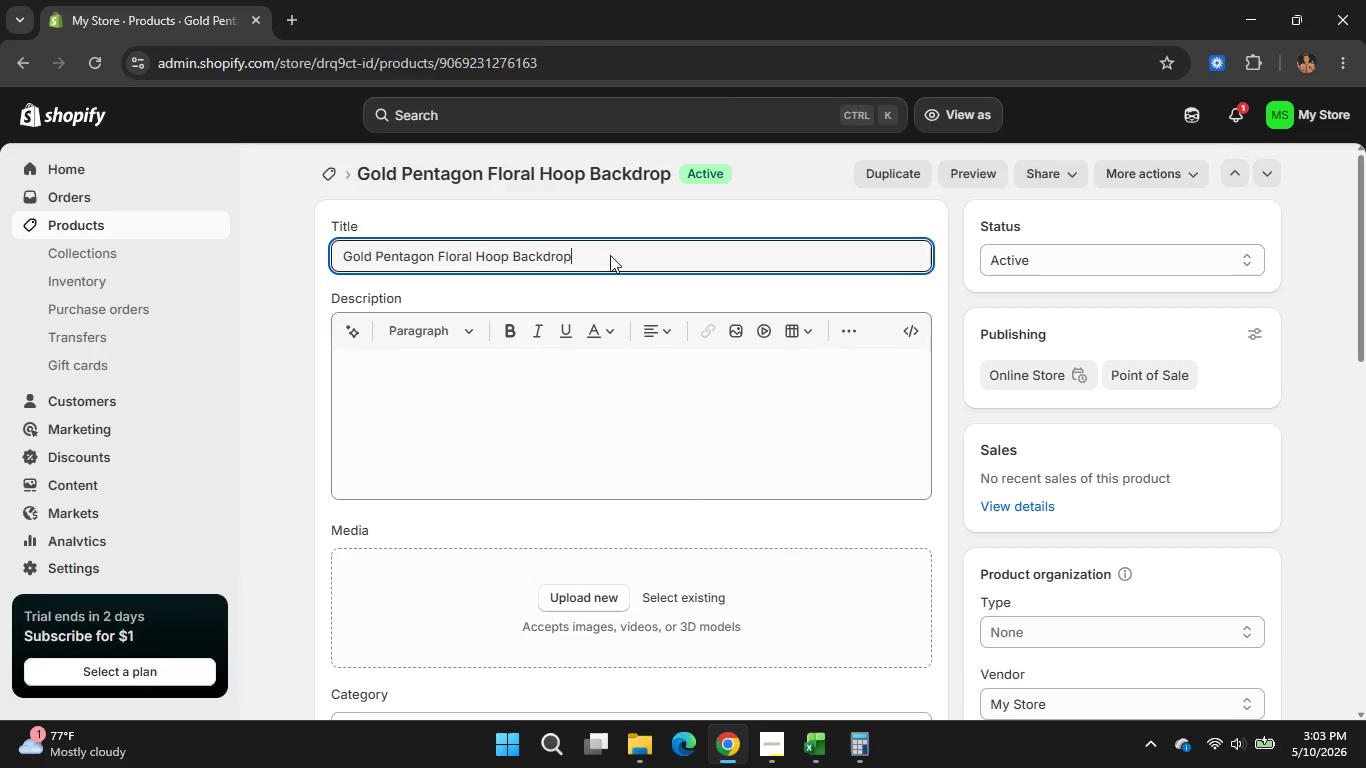 
key(Space)
 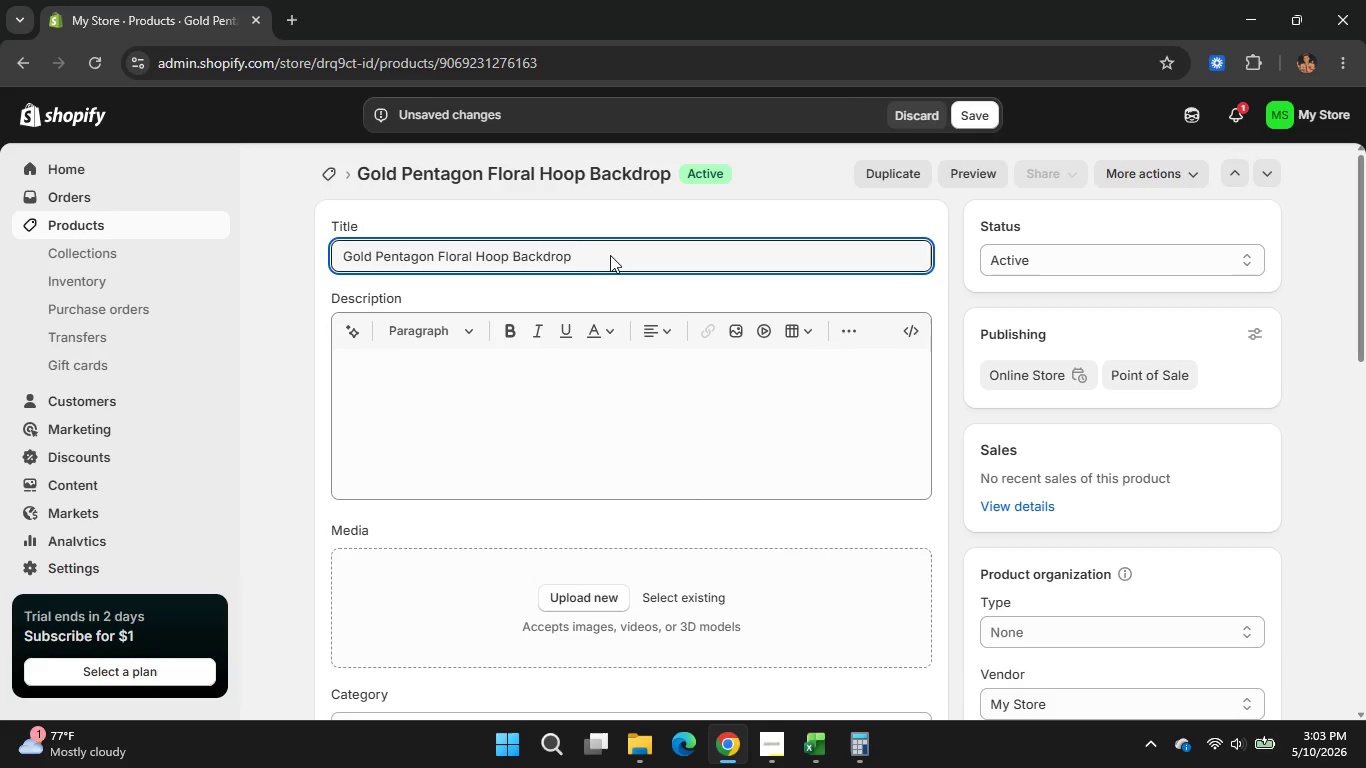 
type(for Weed)
key(Backspace)
key(Backspace)
type(dding )
 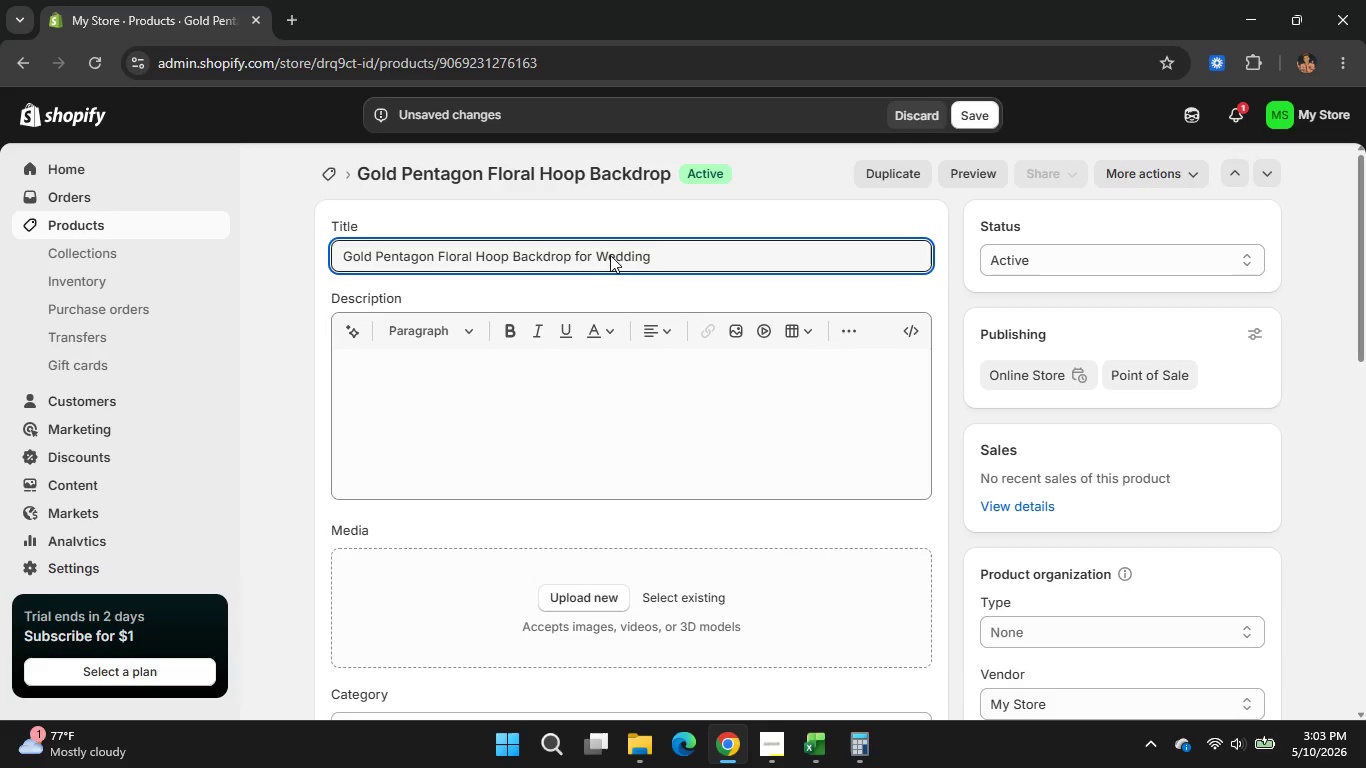 
wait(8.33)
 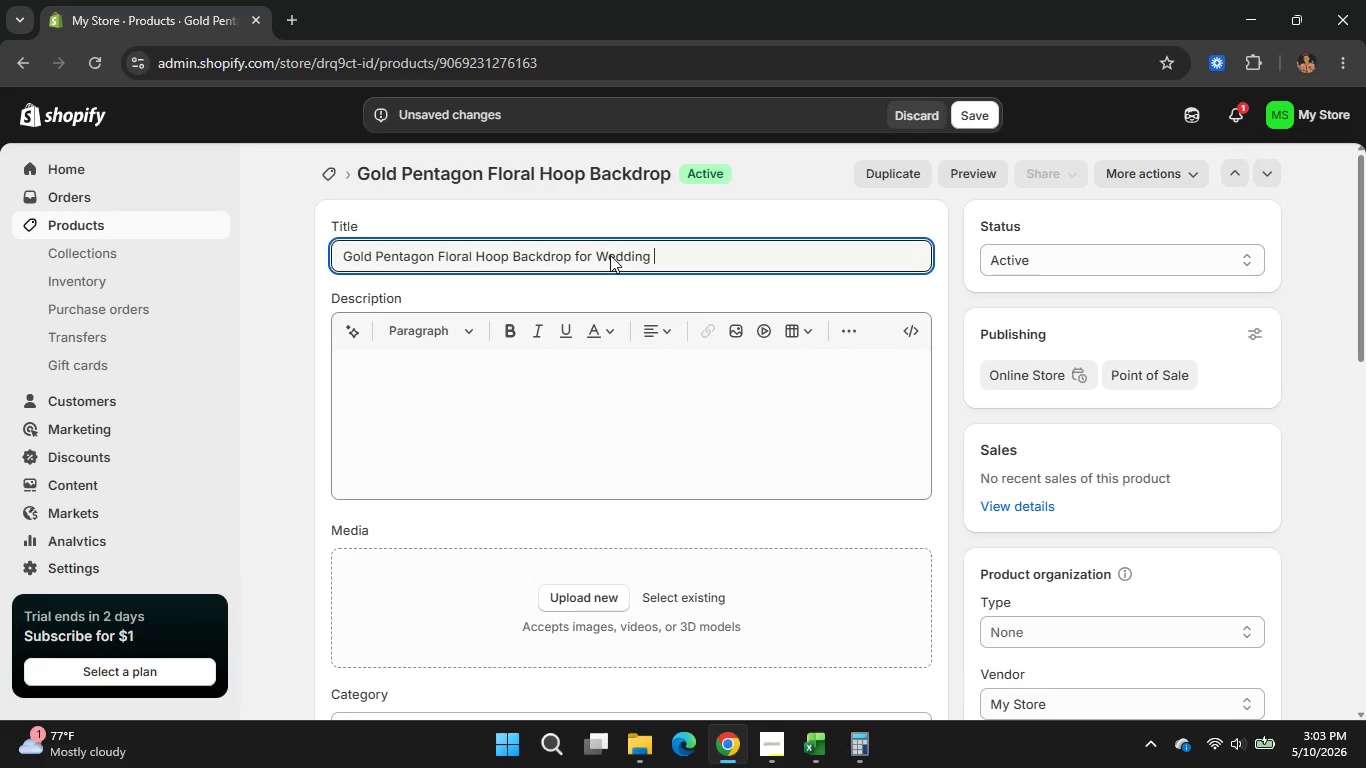 
type(Events)
 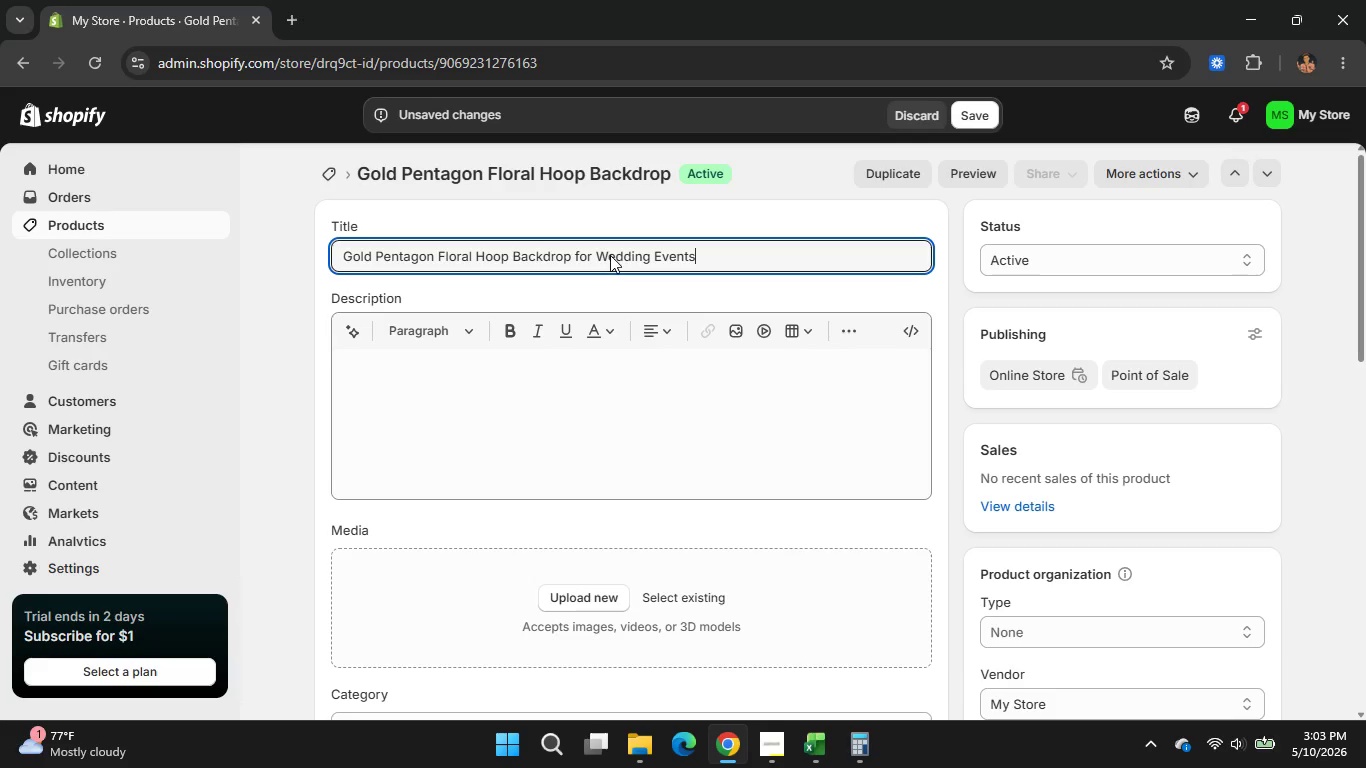 
wait(5.55)
 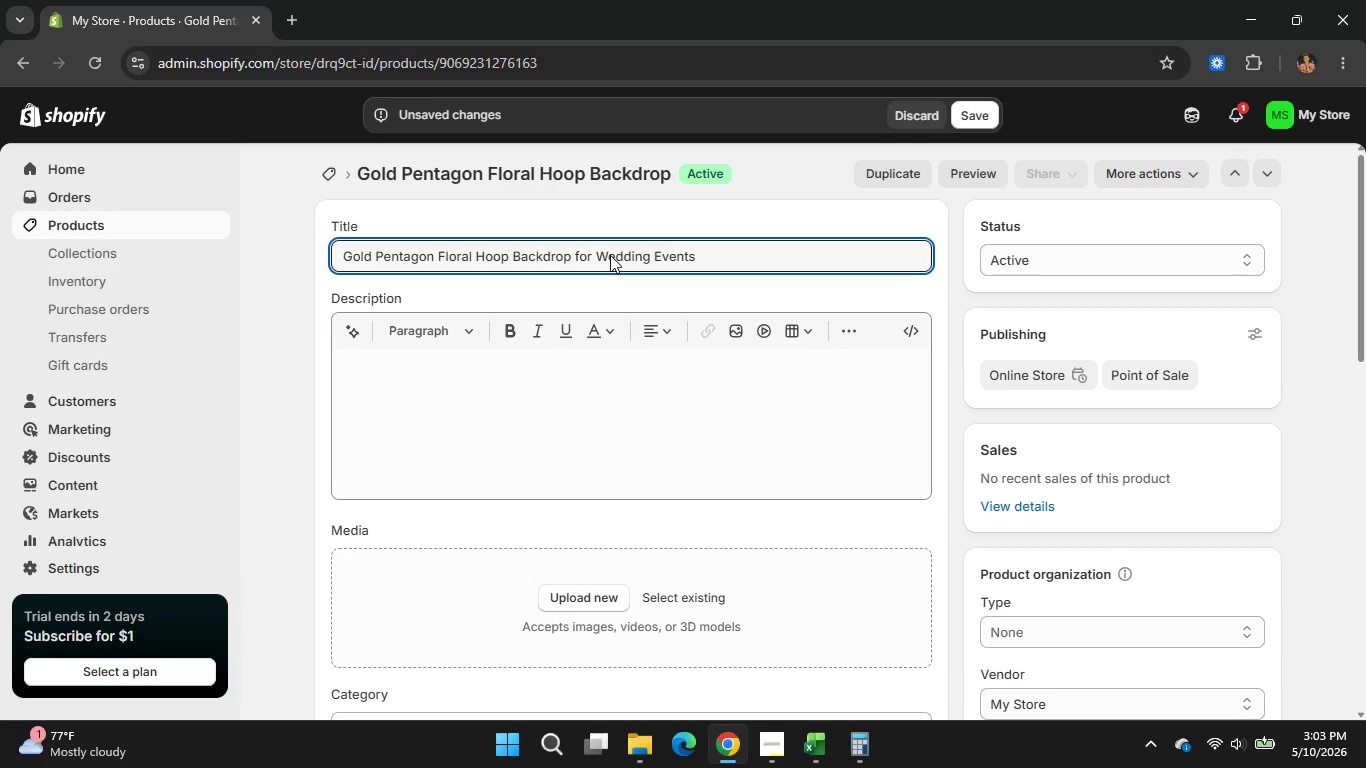 
left_click([493, 408])
 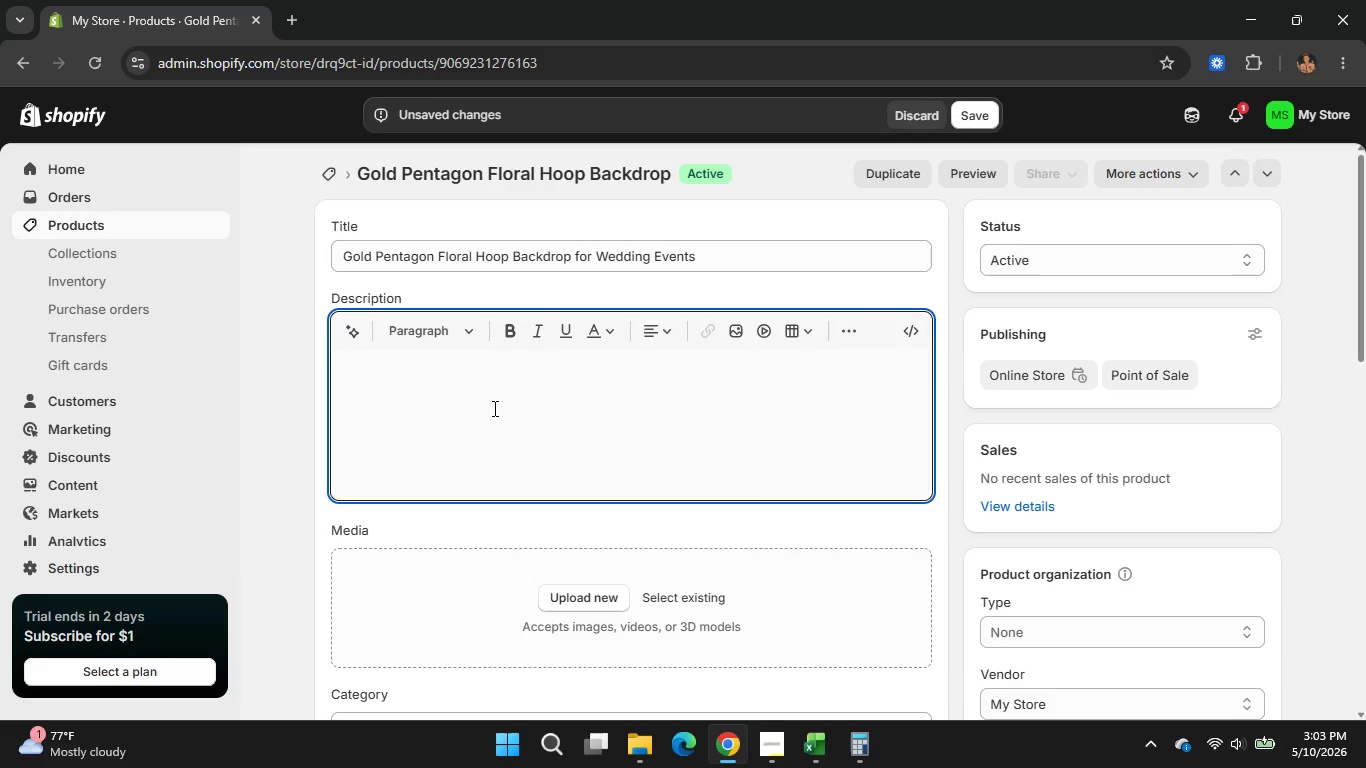 
wait(15.59)
 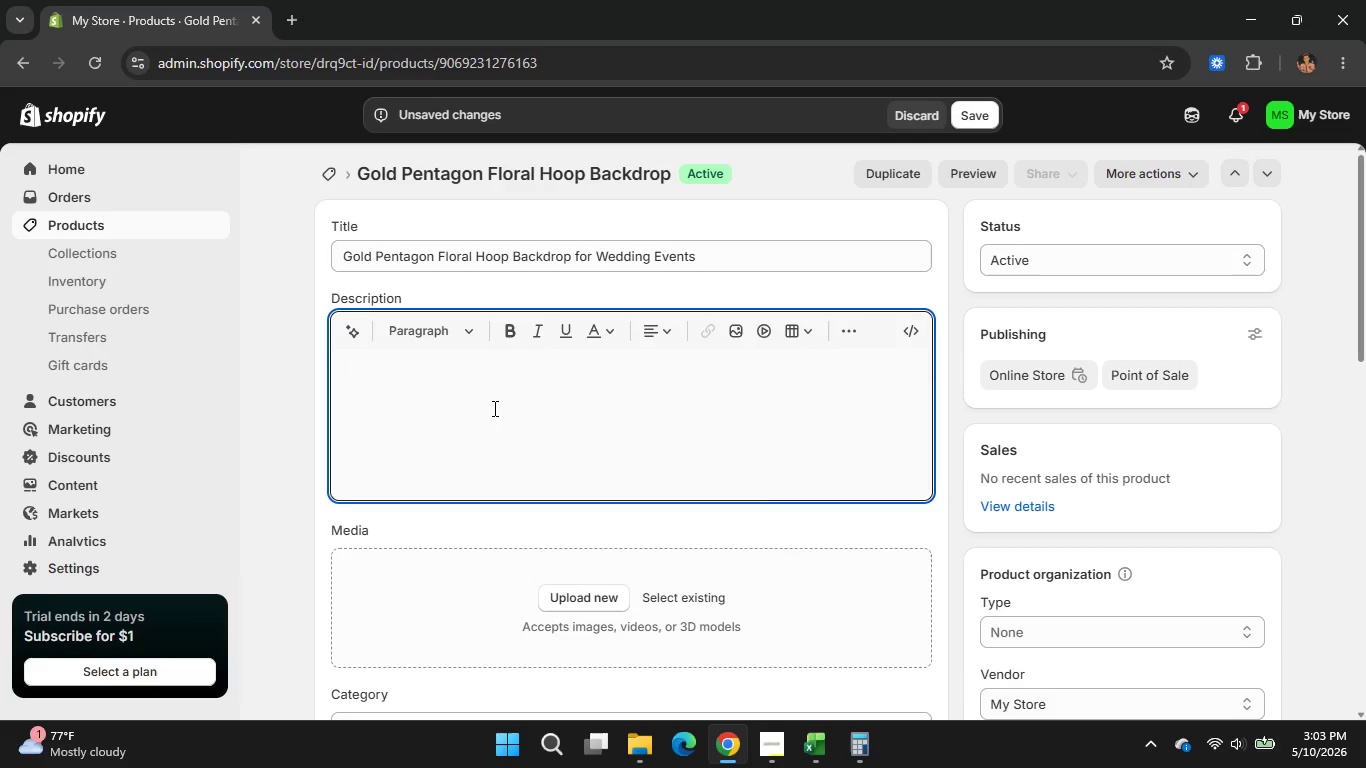 
left_click([441, 381])
 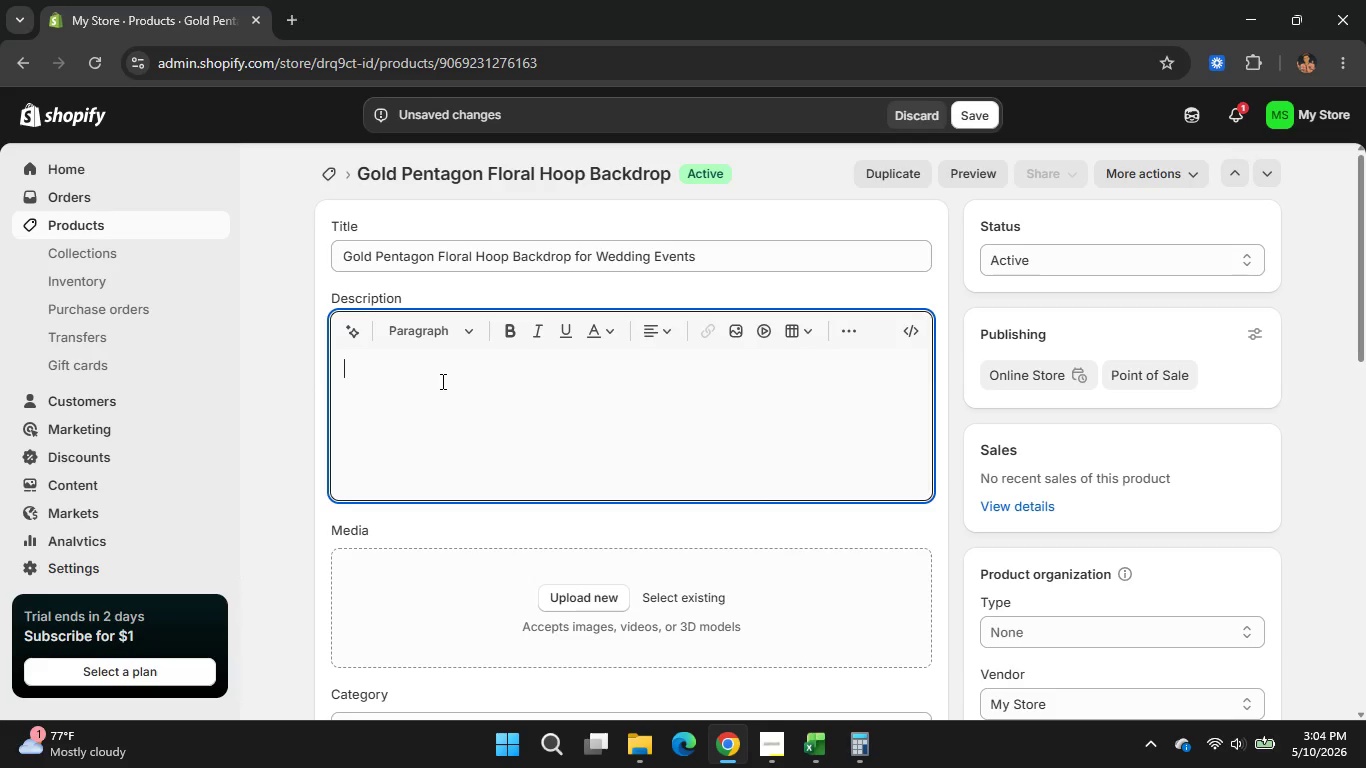 
type(This gold pentagon )
 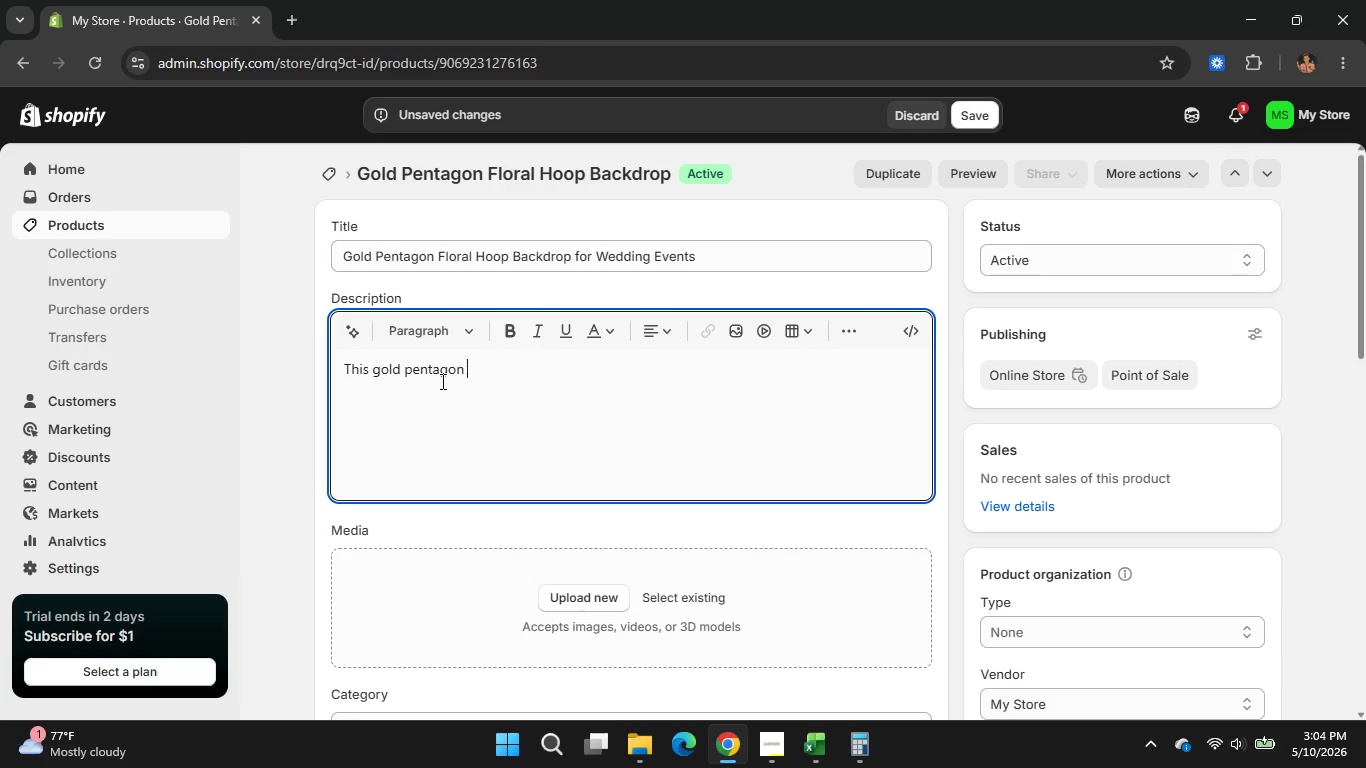 
type(floral hoop )
 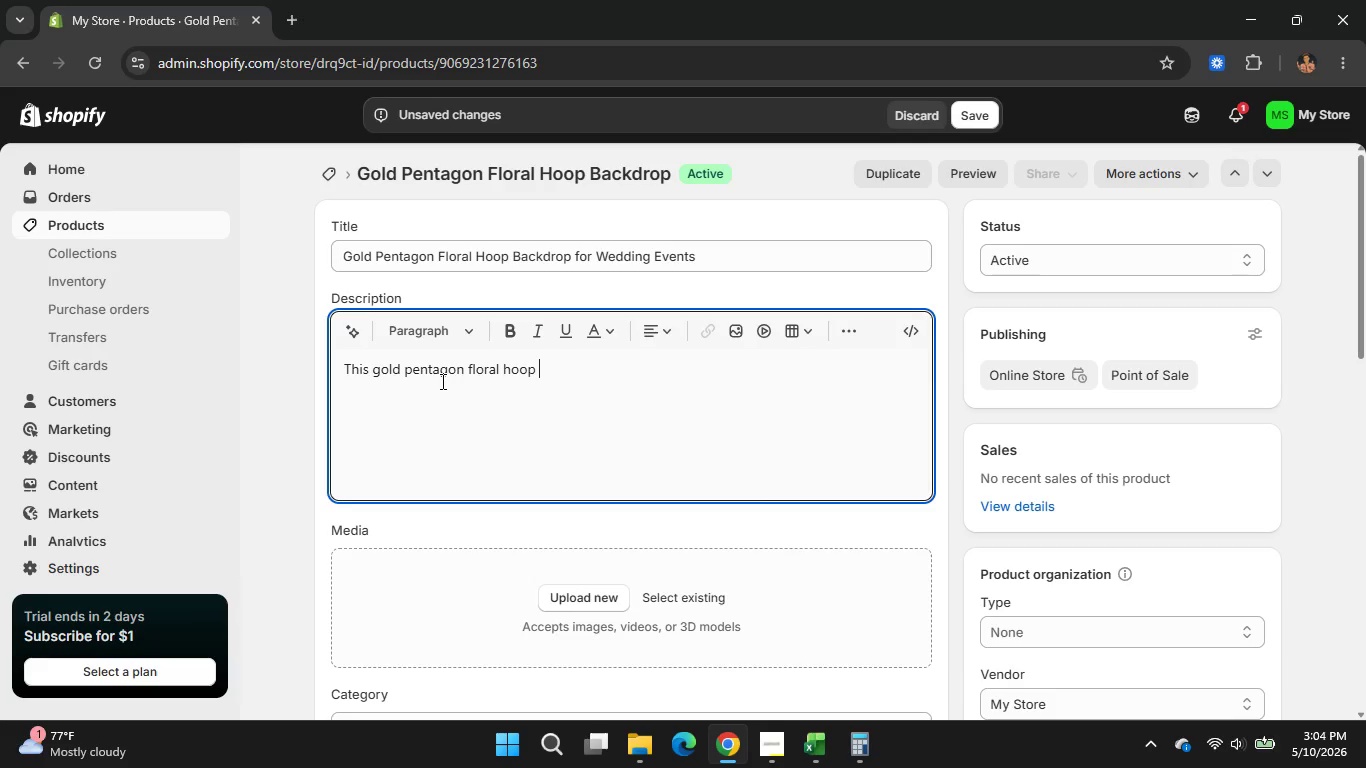 
type(backdrop cra)
key(Backspace)
type(eates )
 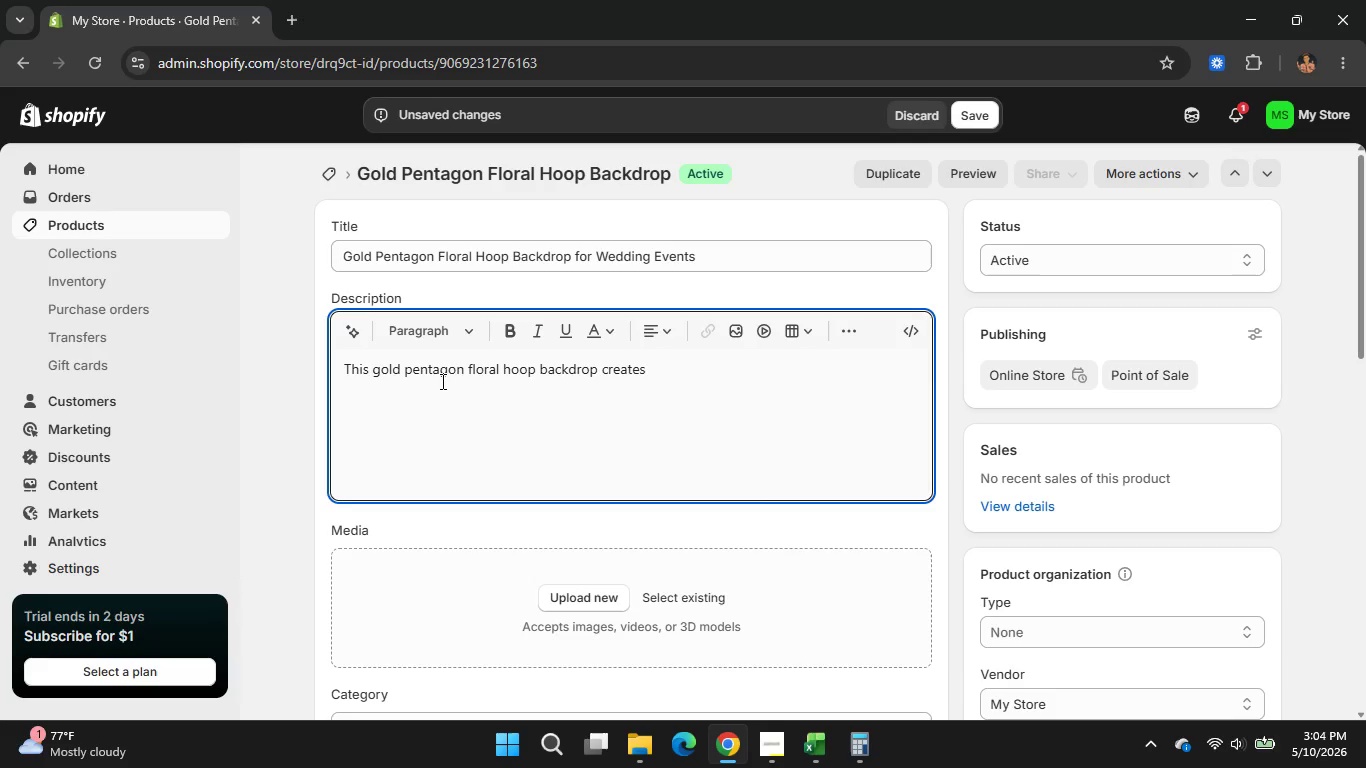 
type(a modern statment )
 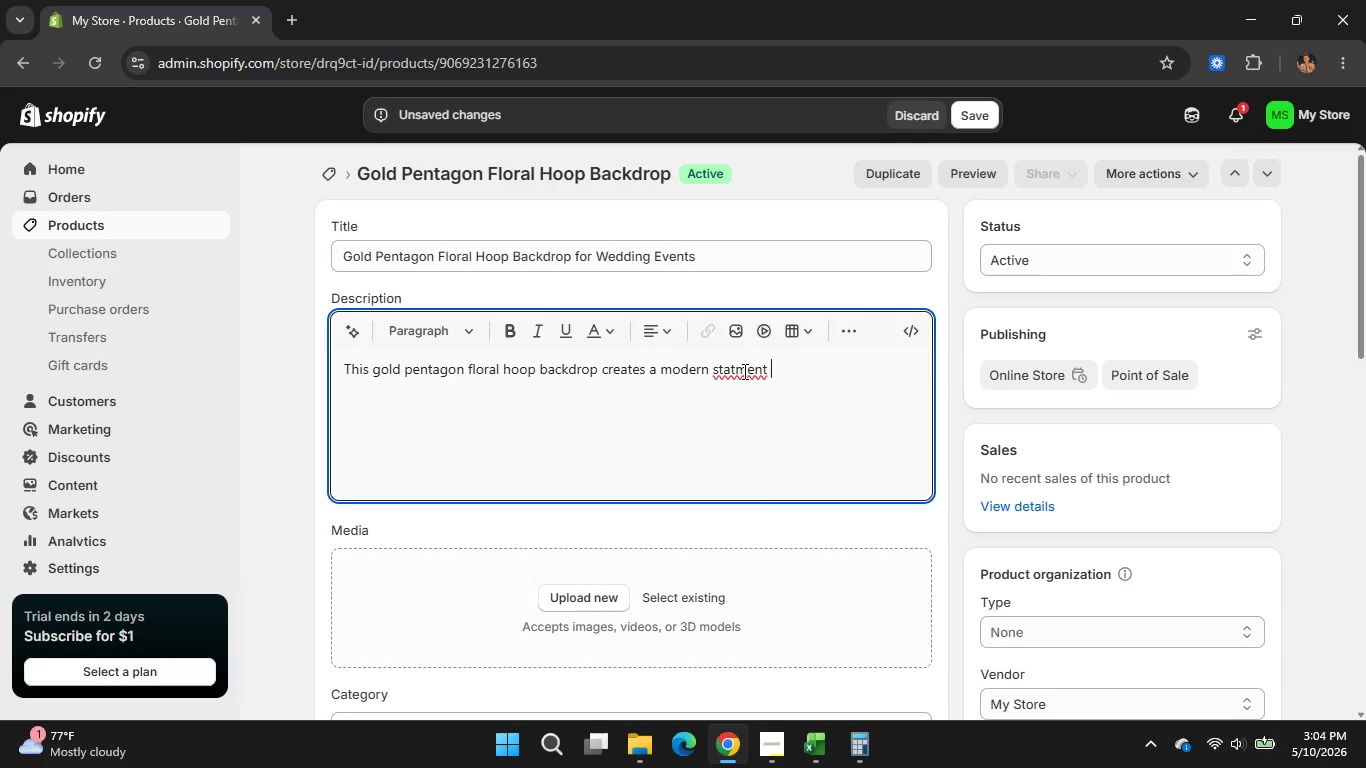 
left_click([735, 370])
 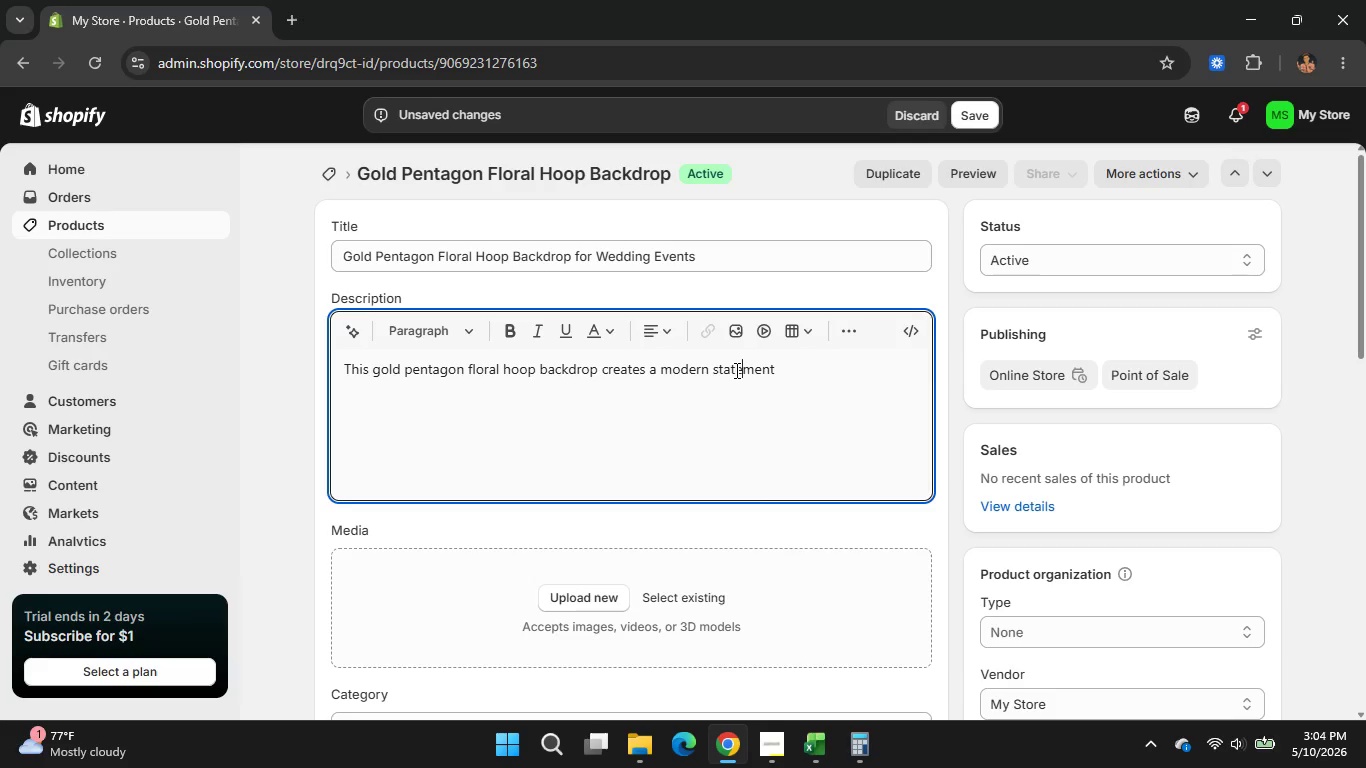 
key(E)
 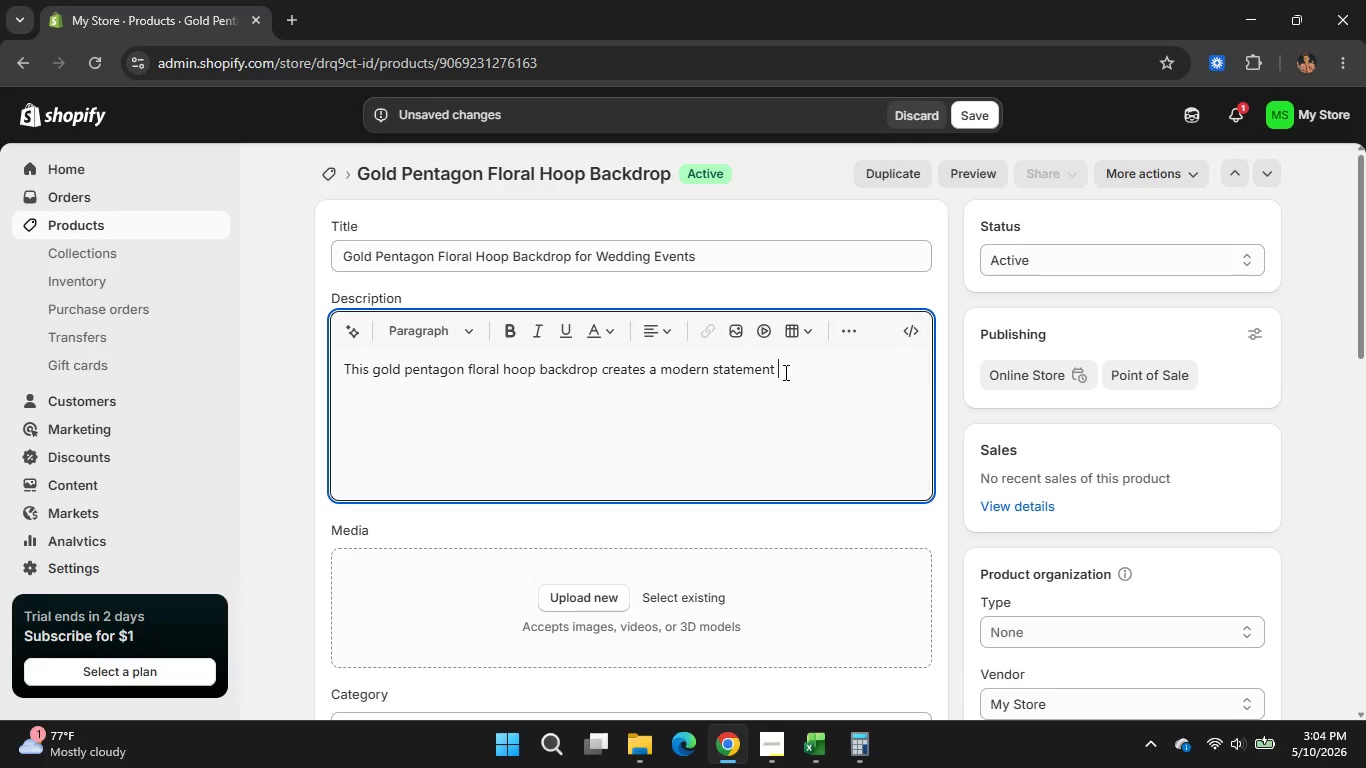 
left_click([784, 372])
 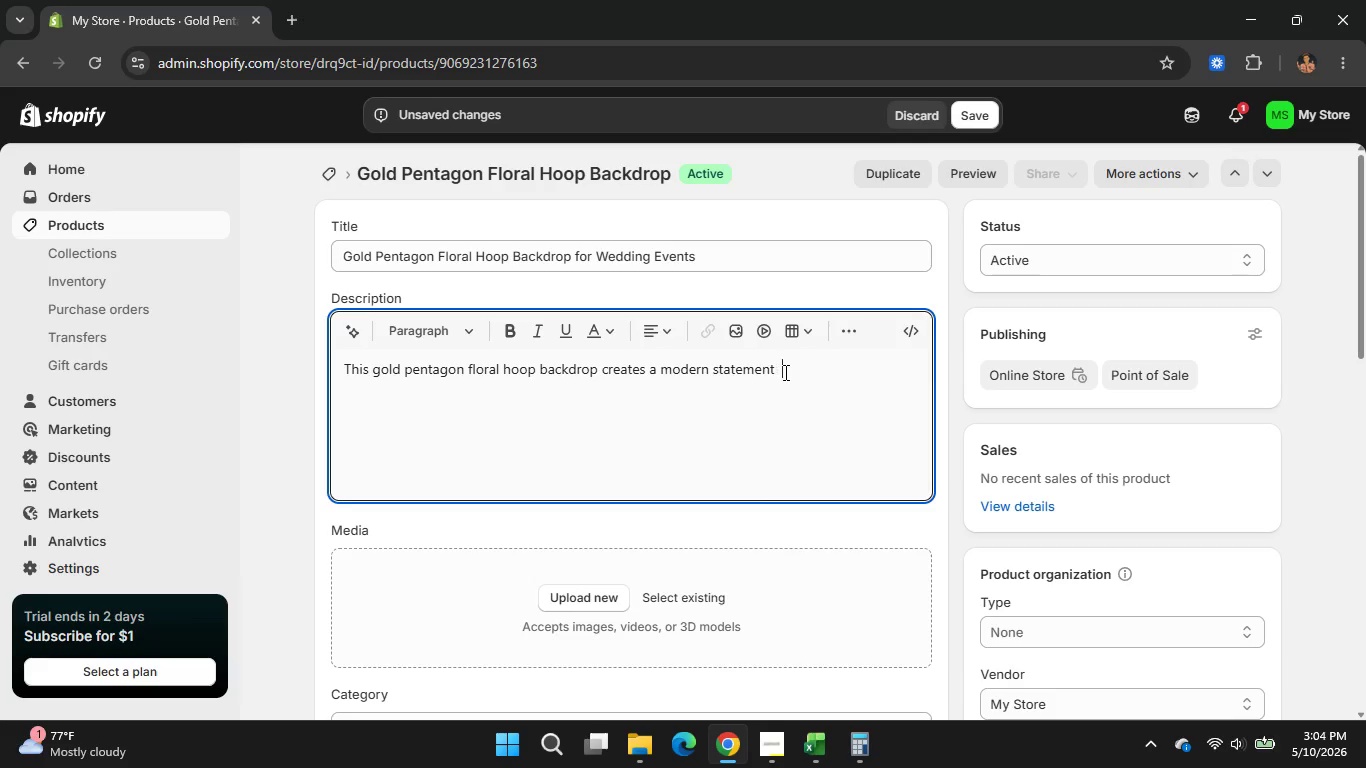 
key(Space)
 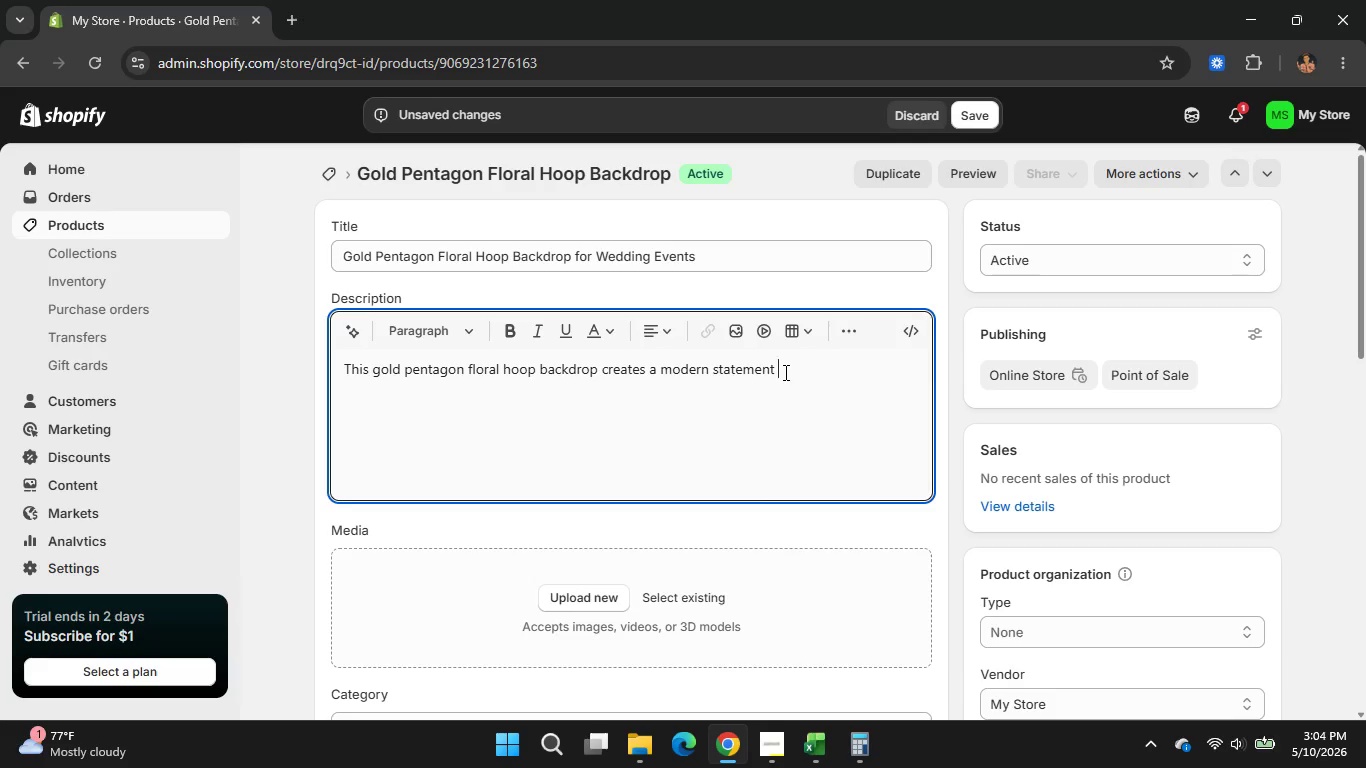 
key(Backspace)
 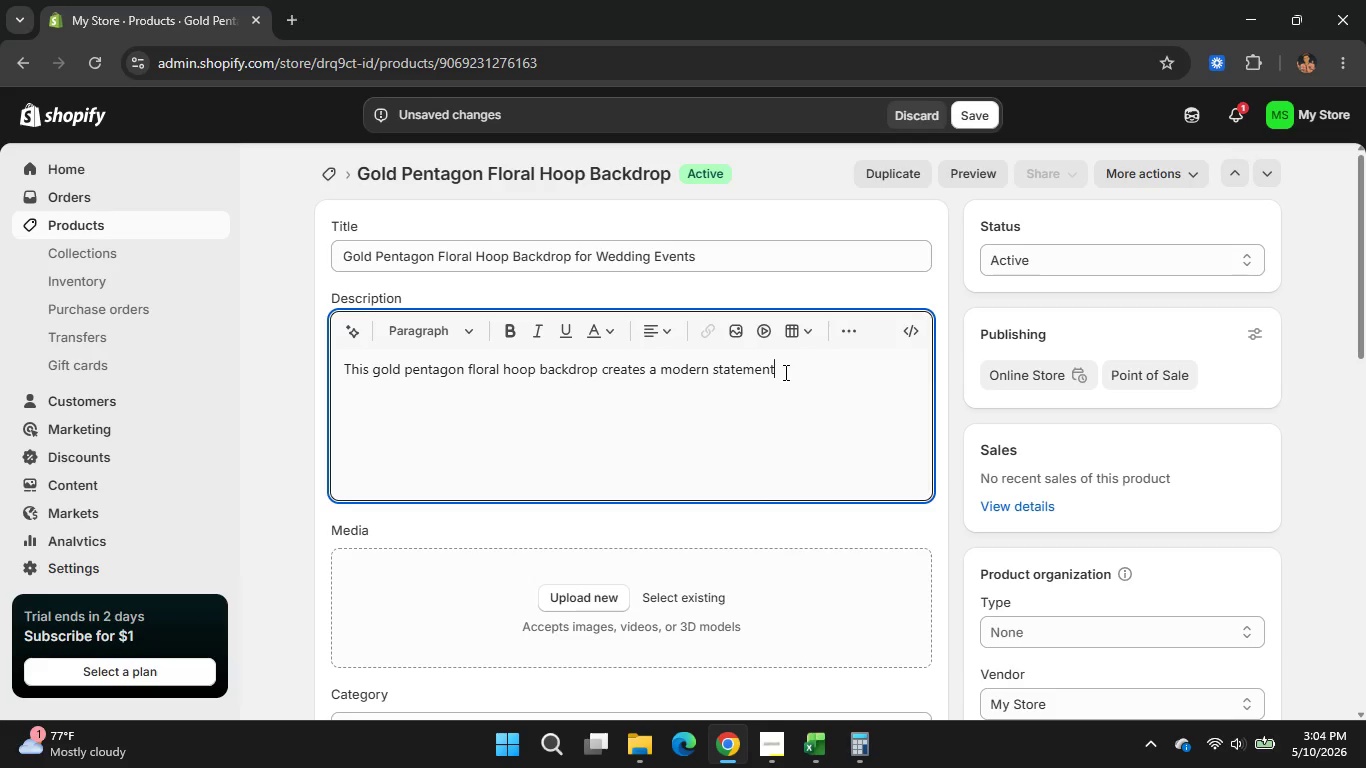 
key(Backspace)
 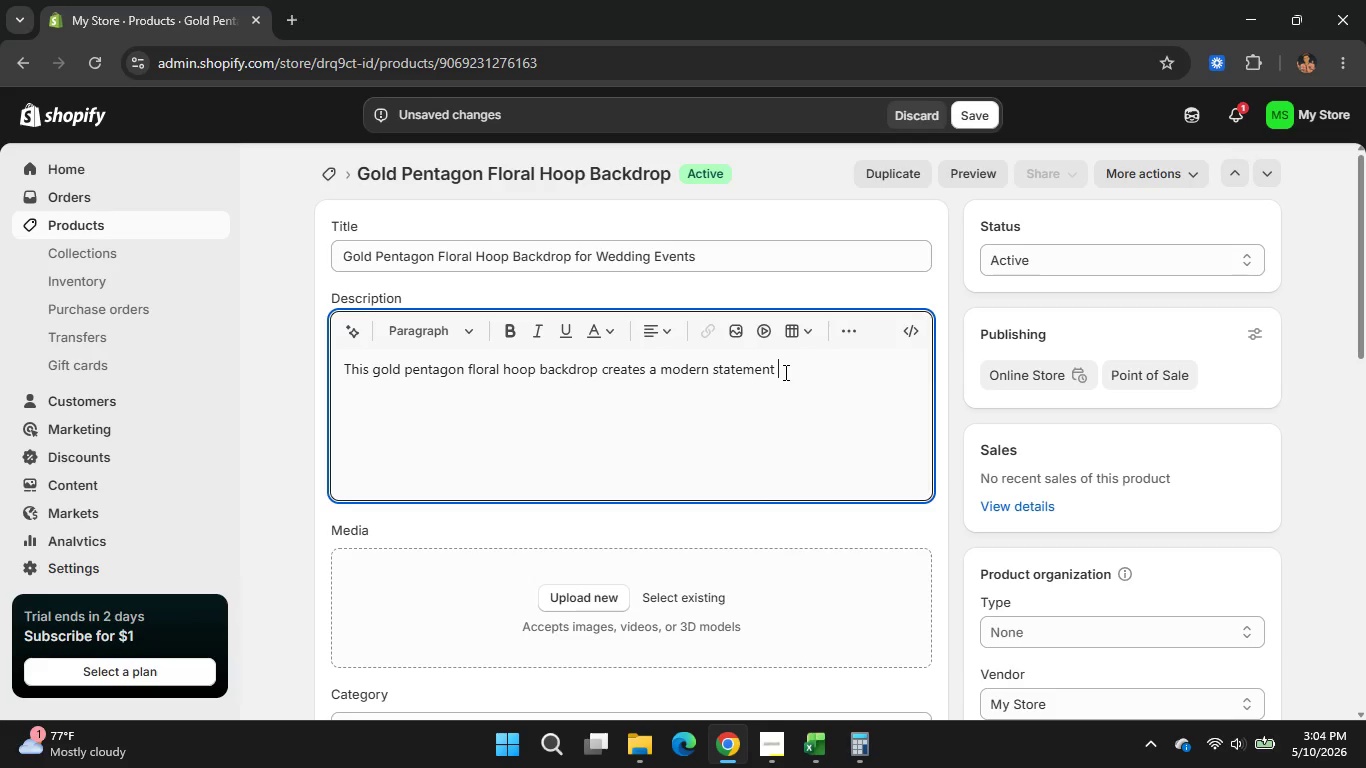 
key(Space)
 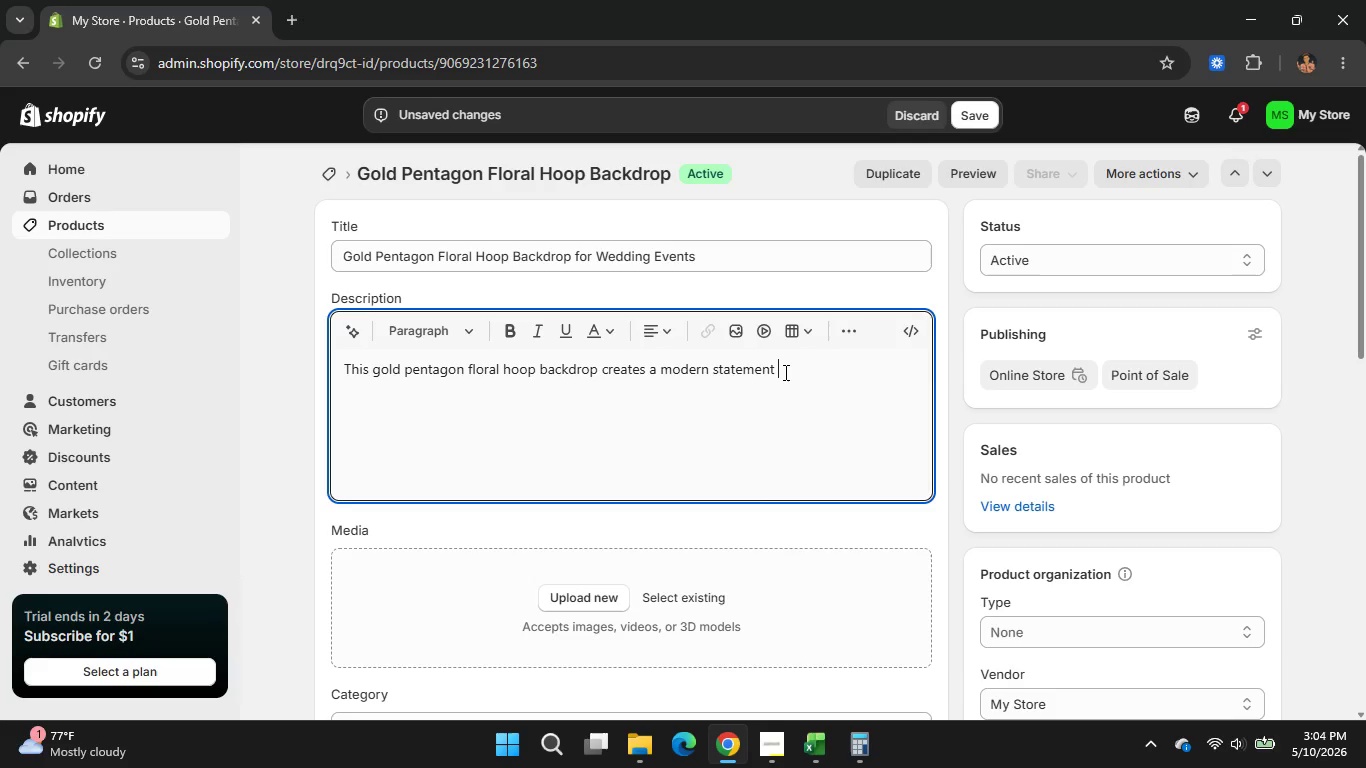 
wait(6.56)
 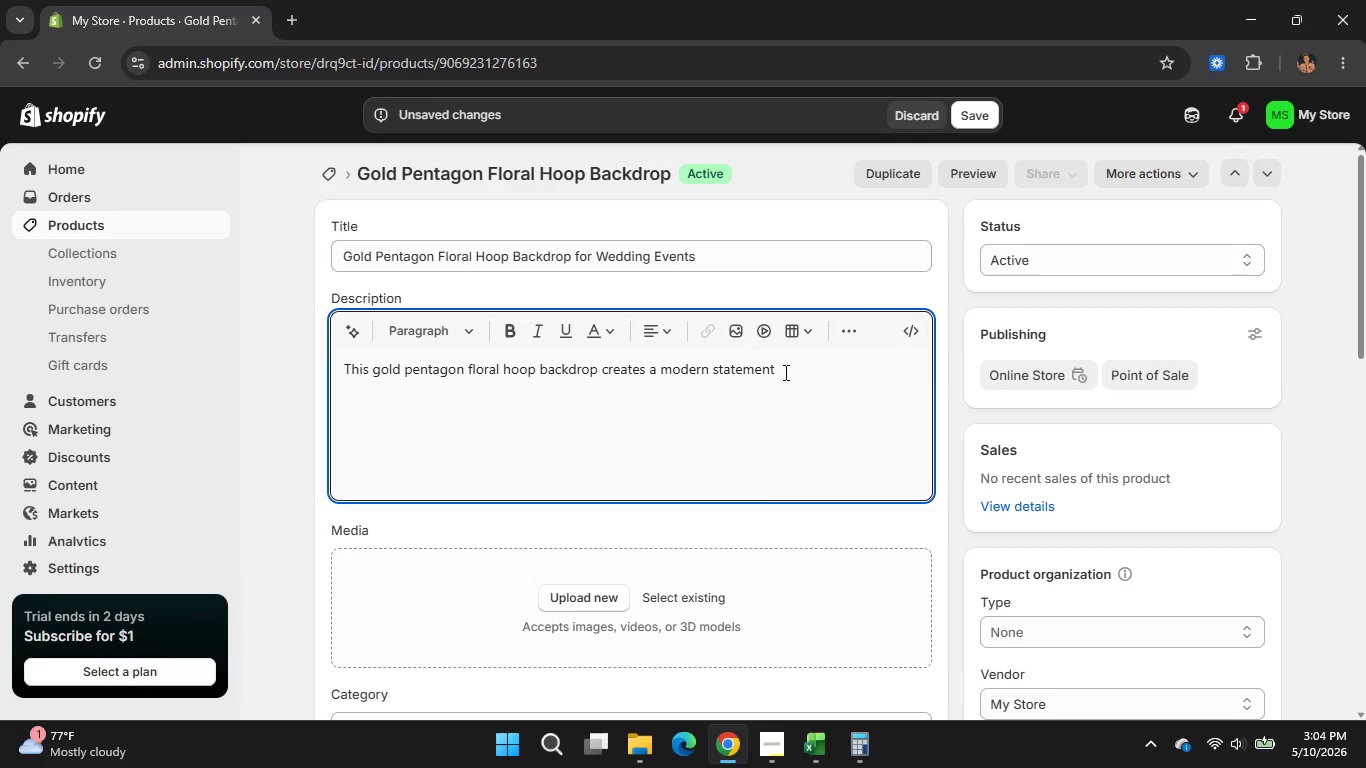 
type(piece for ceremonies )
 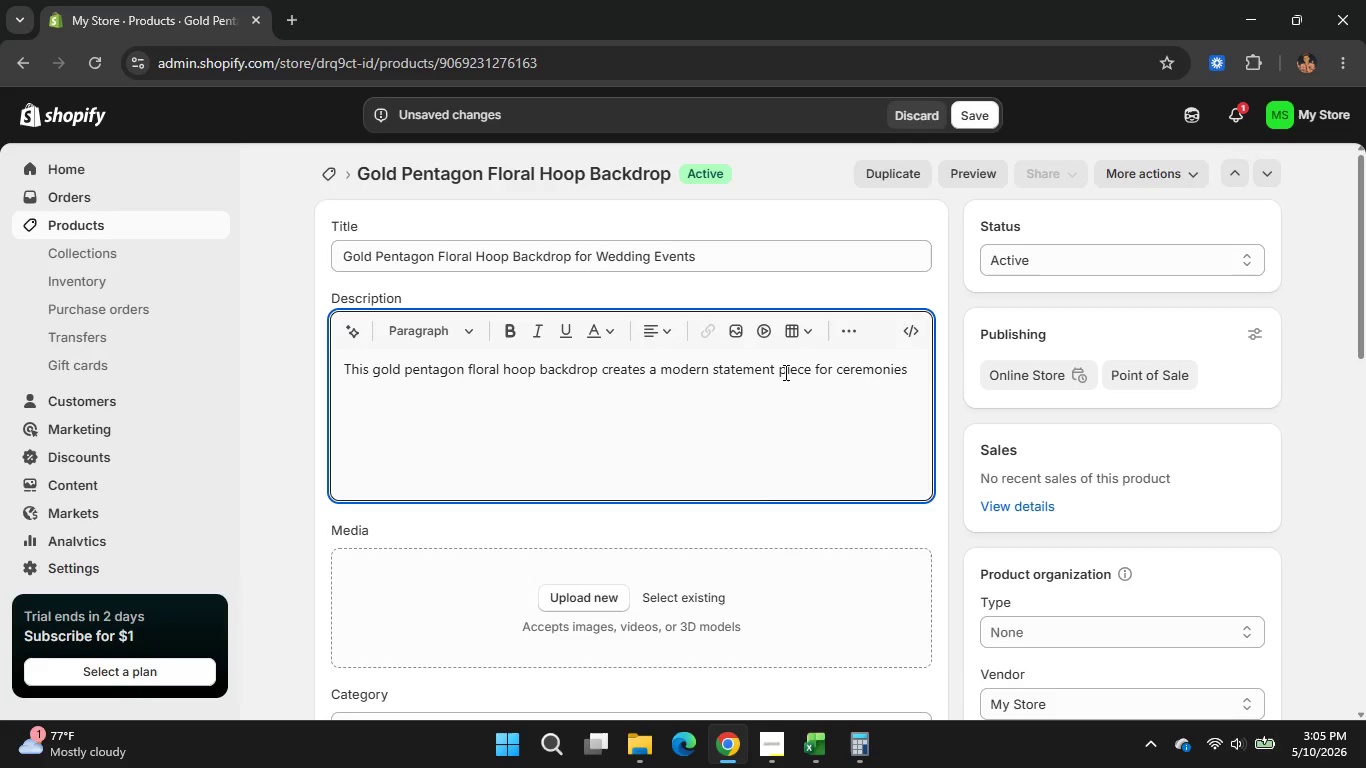 
type(, photo areas, )
 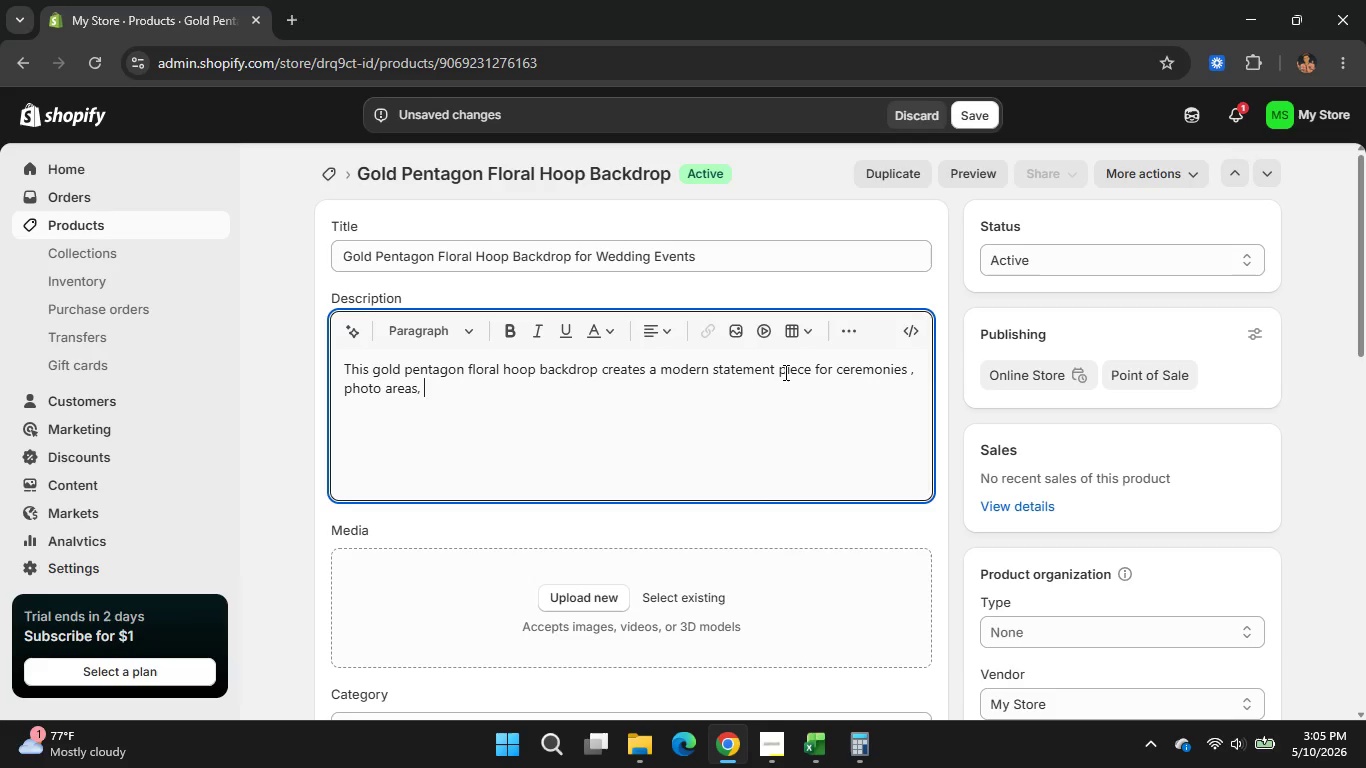 
wait(6.78)
 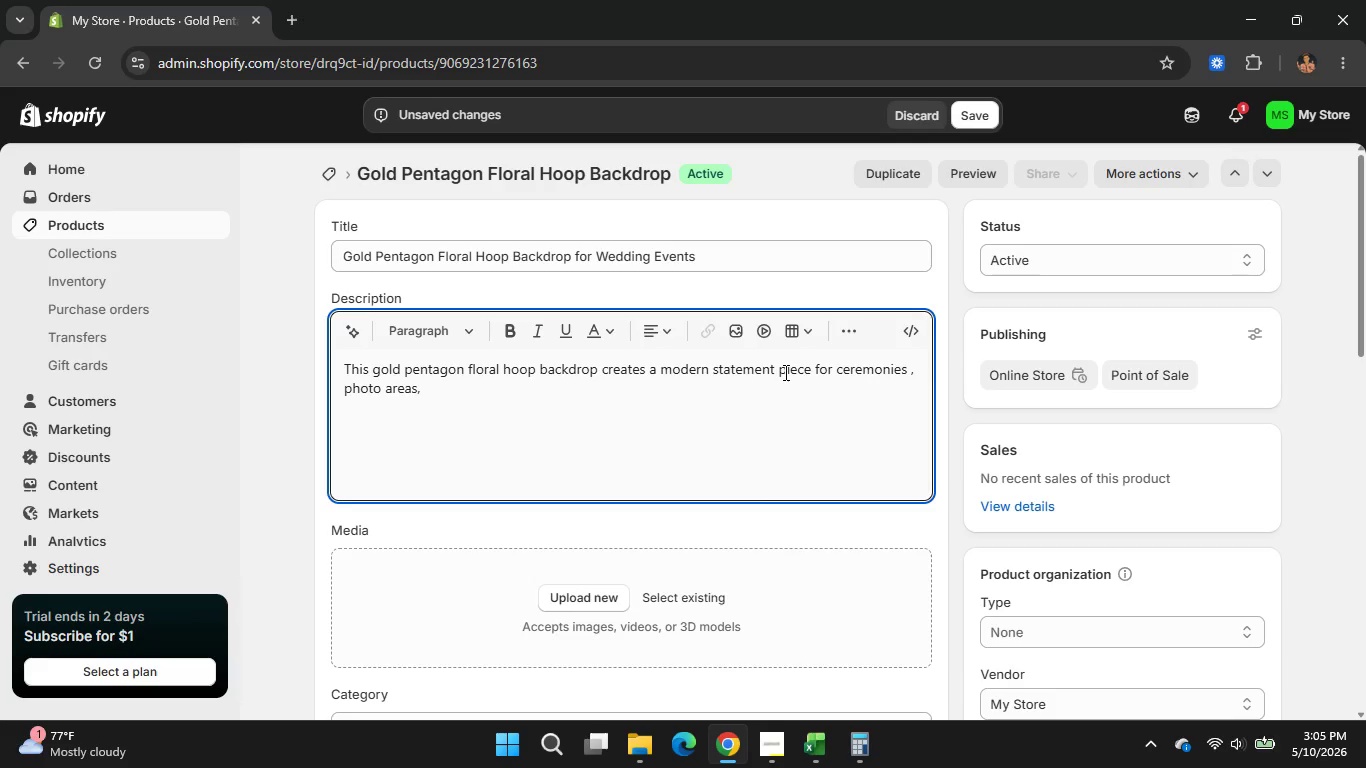 
type(and floral installation.)
 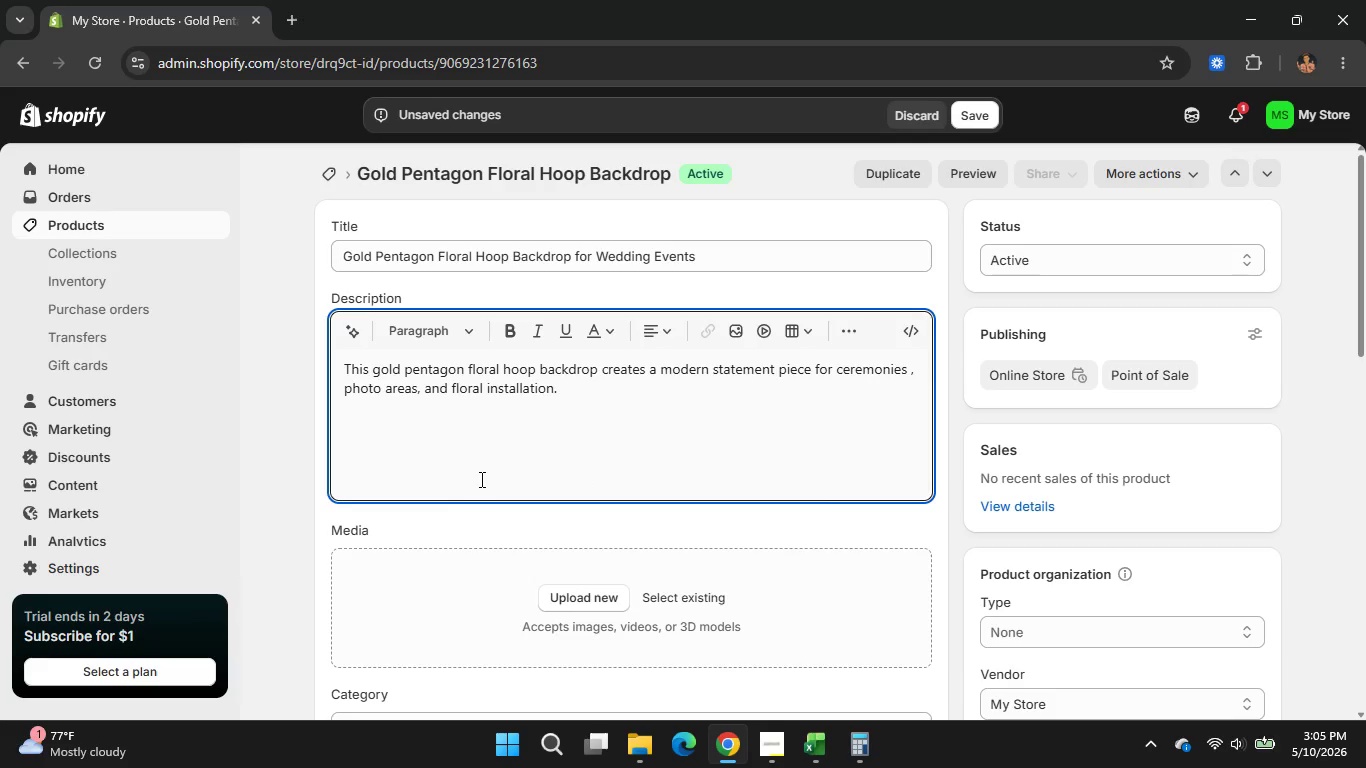 
key(Enter)
 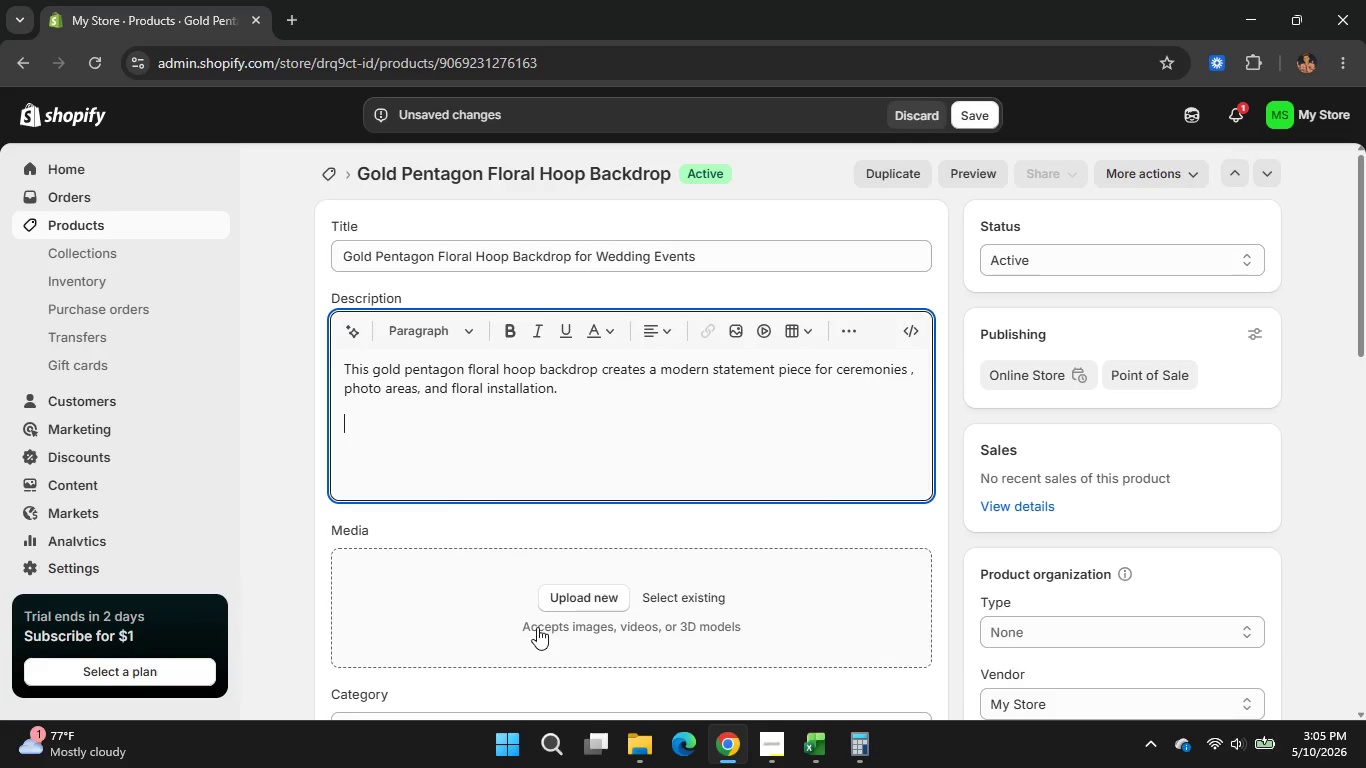 
wait(5.78)
 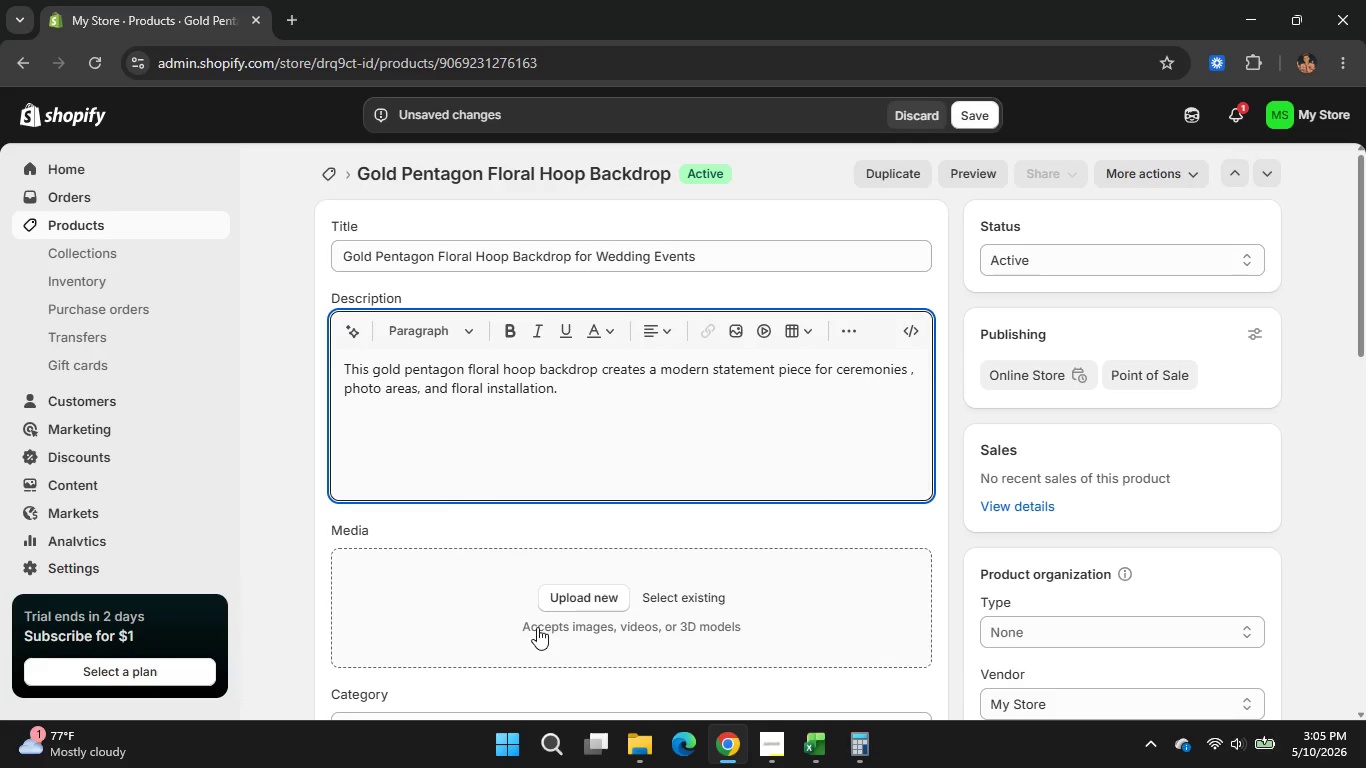 
left_click([584, 384])
 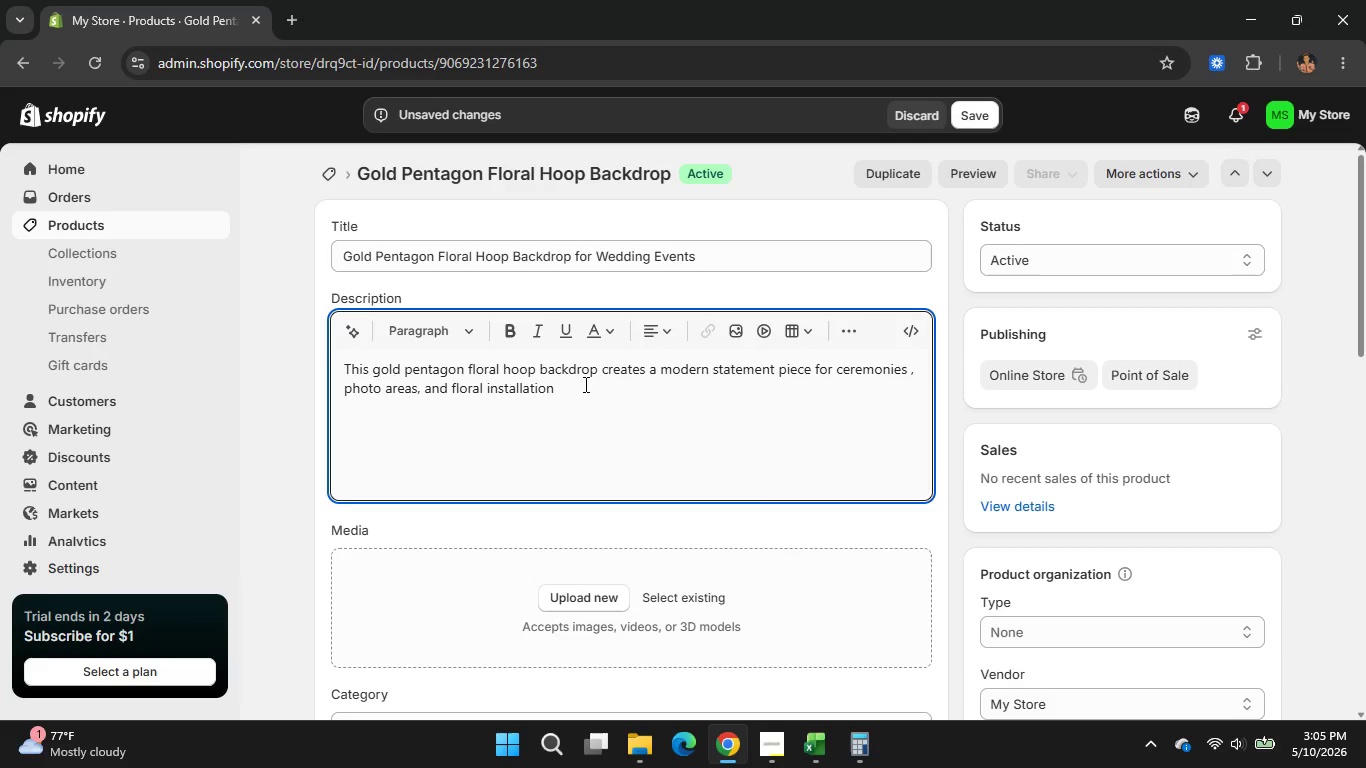 
key(Backspace)
 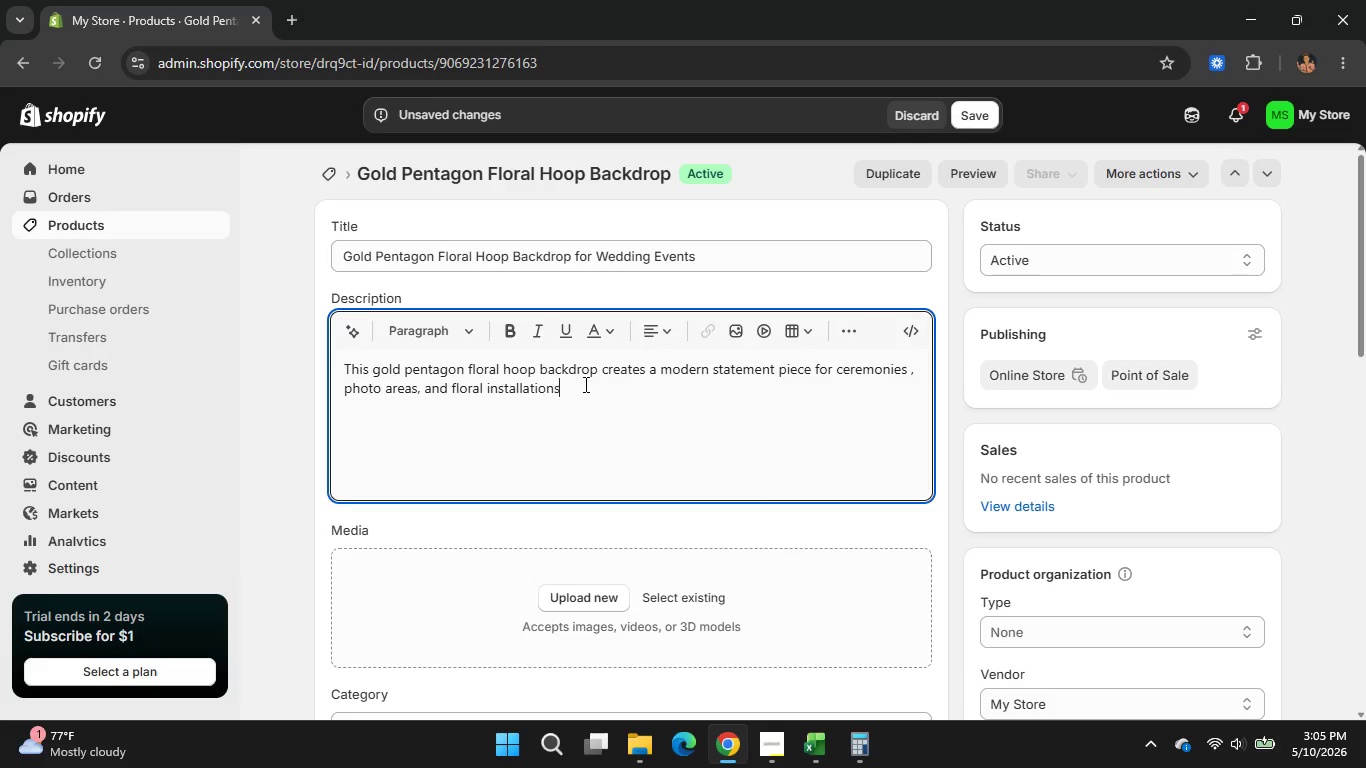 
key(S)
 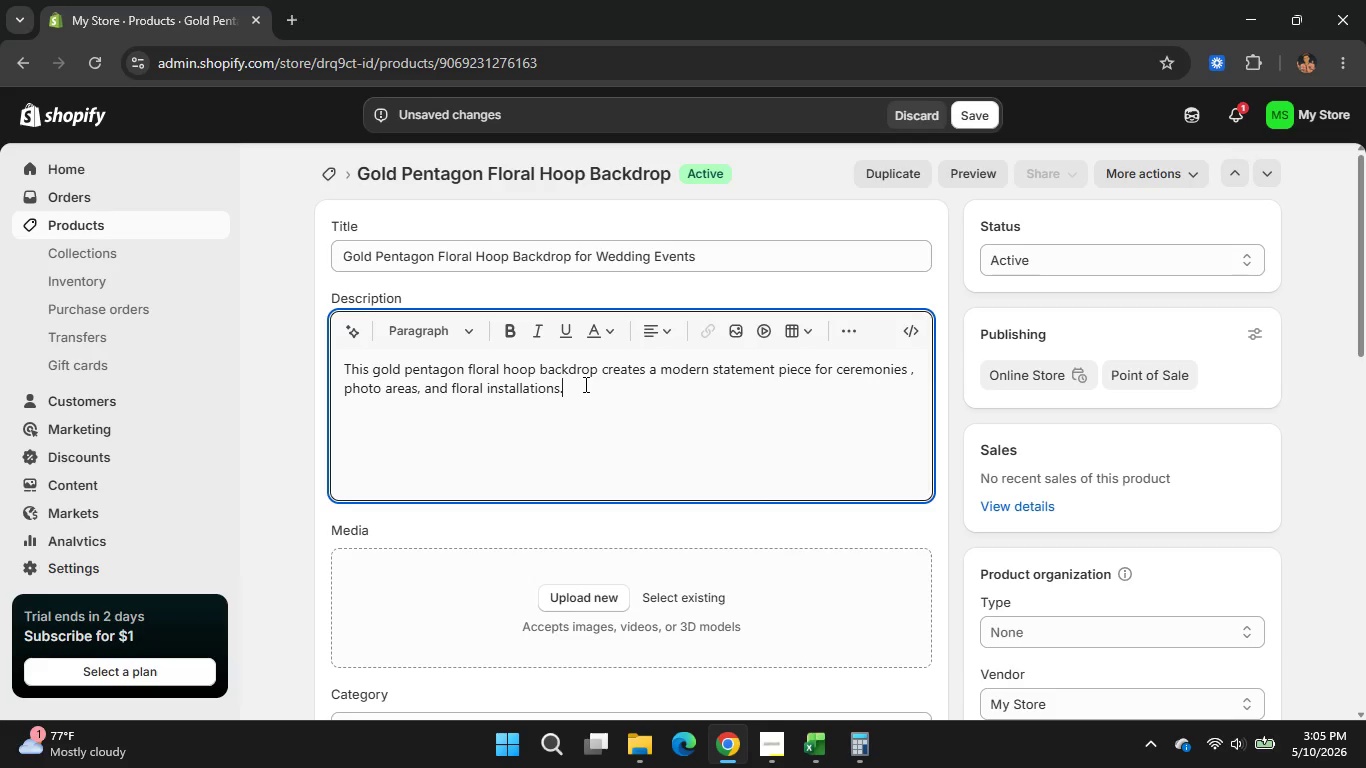 
key(Period)
 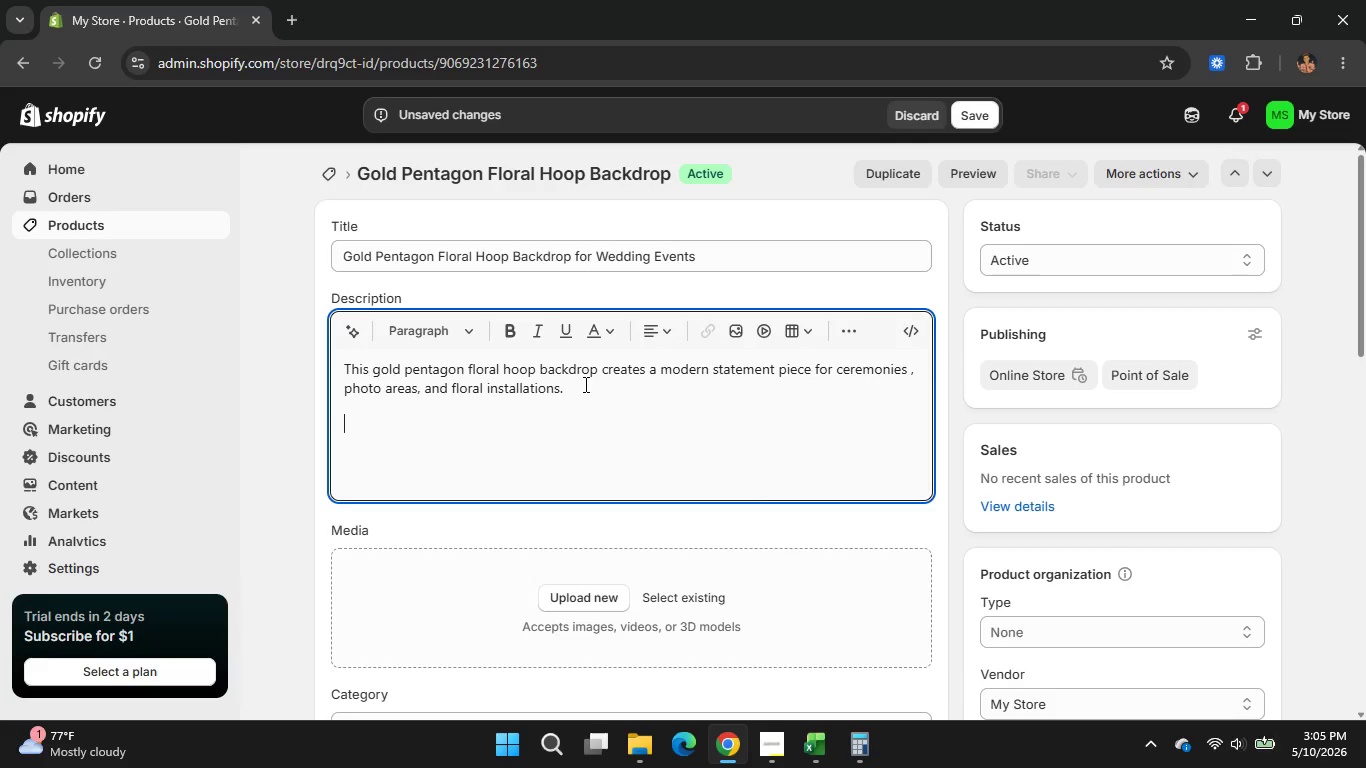 
key(Enter)
 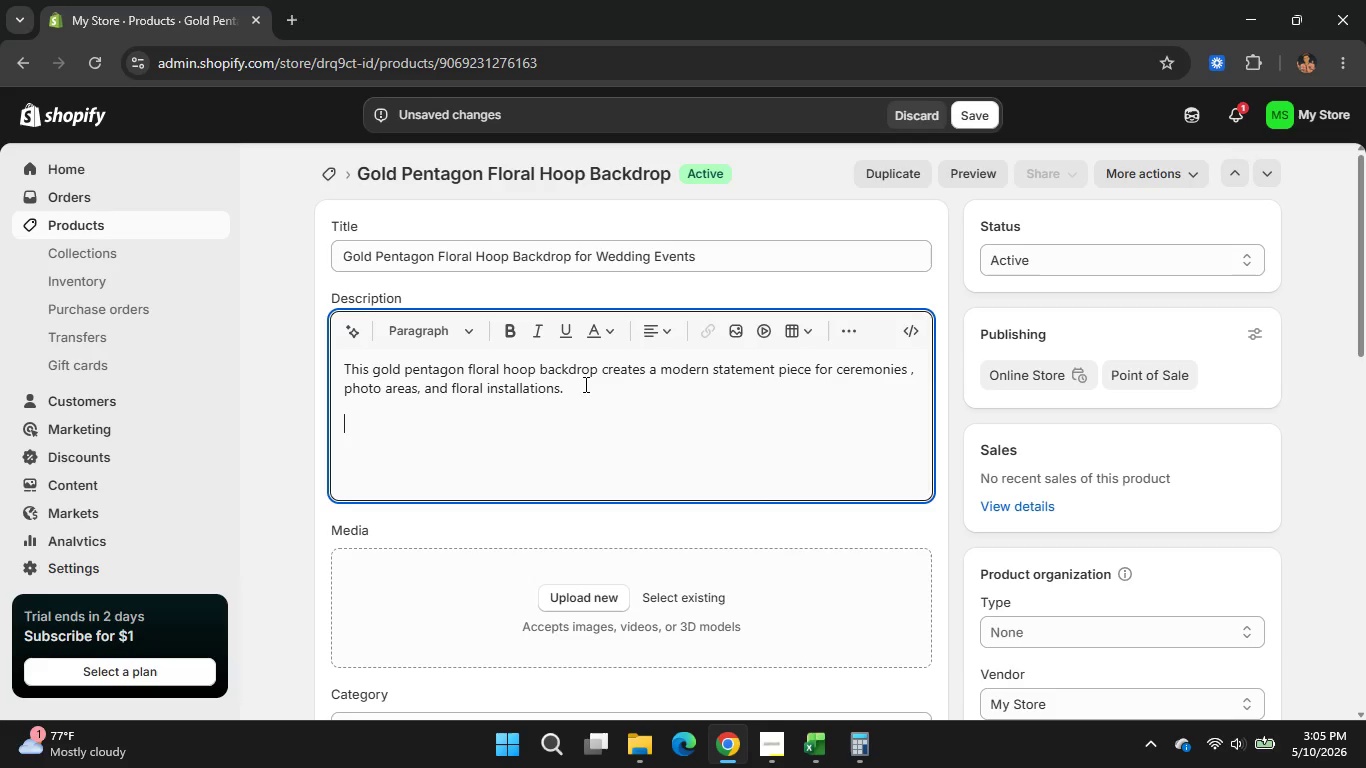 
wait(6.0)
 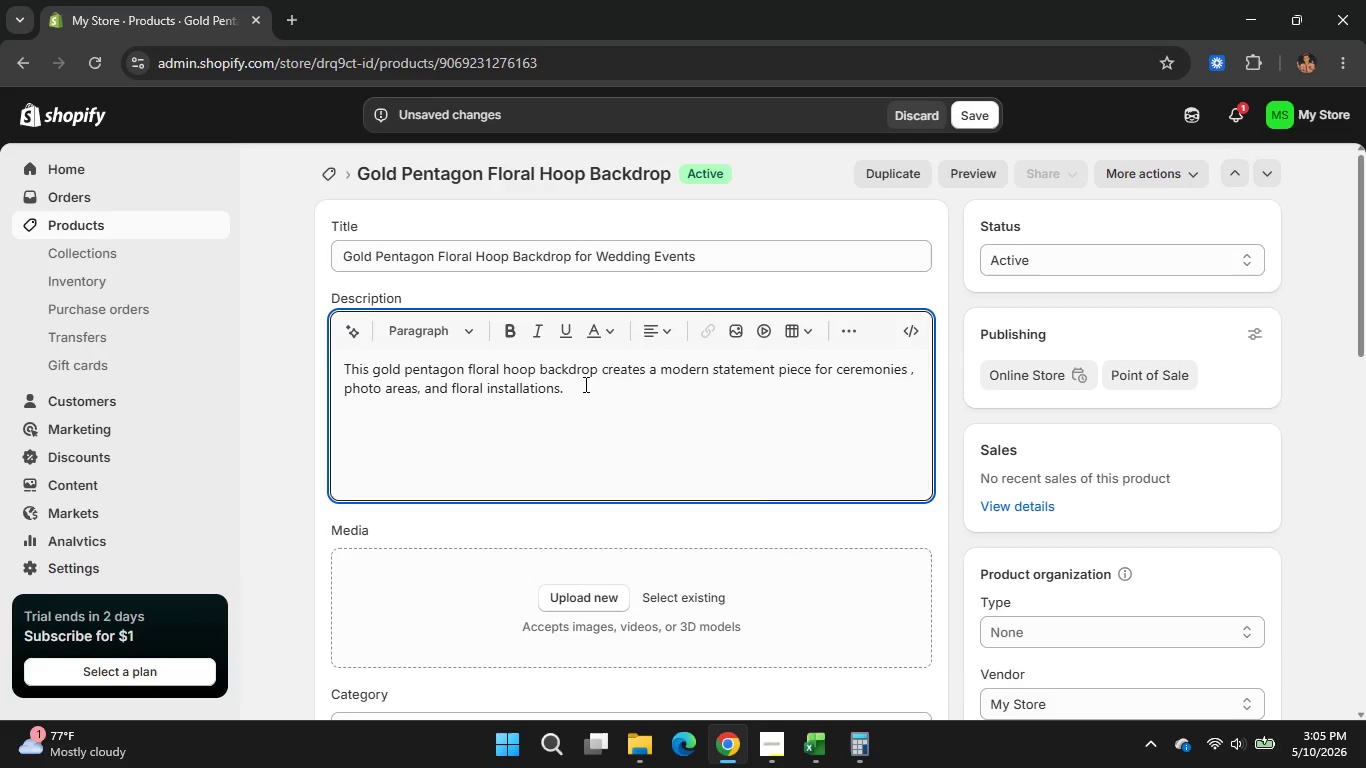 
left_click([846, 337])
 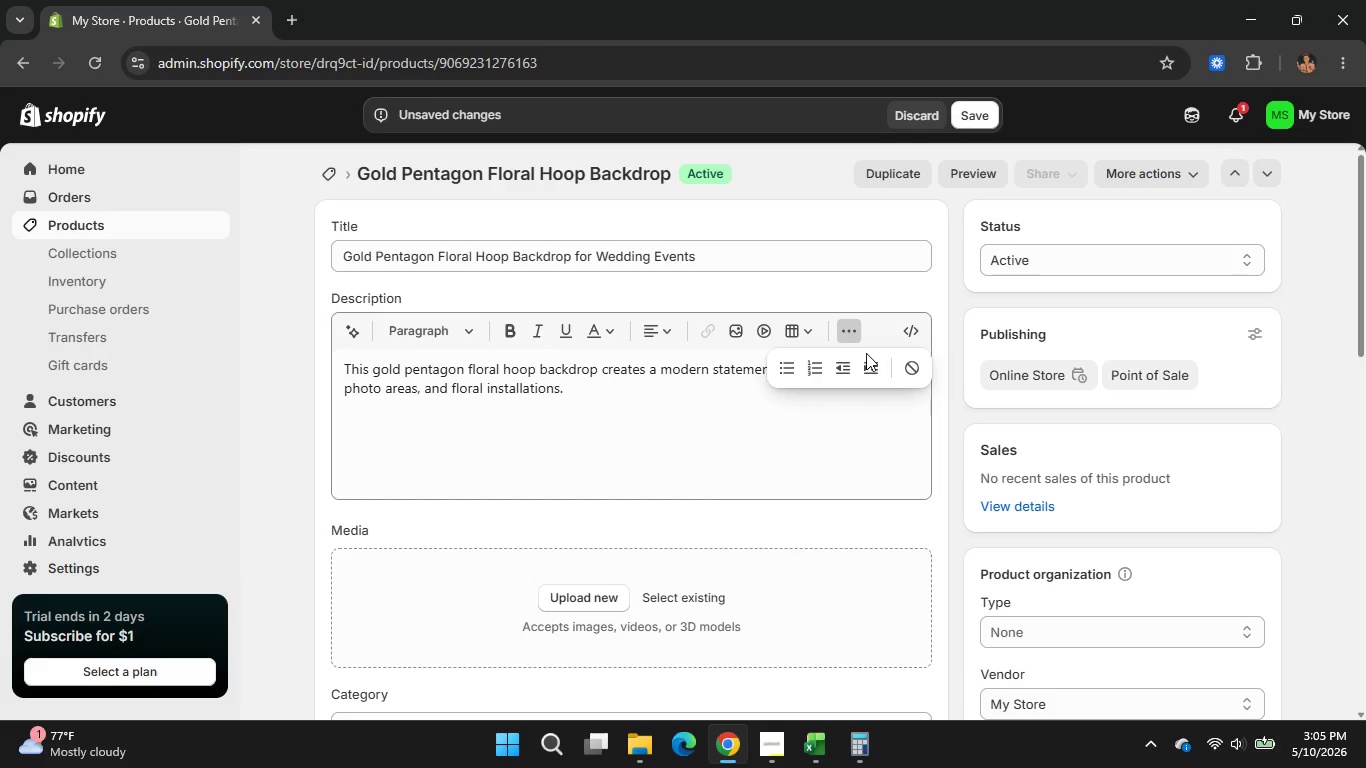 
left_click([785, 367])
 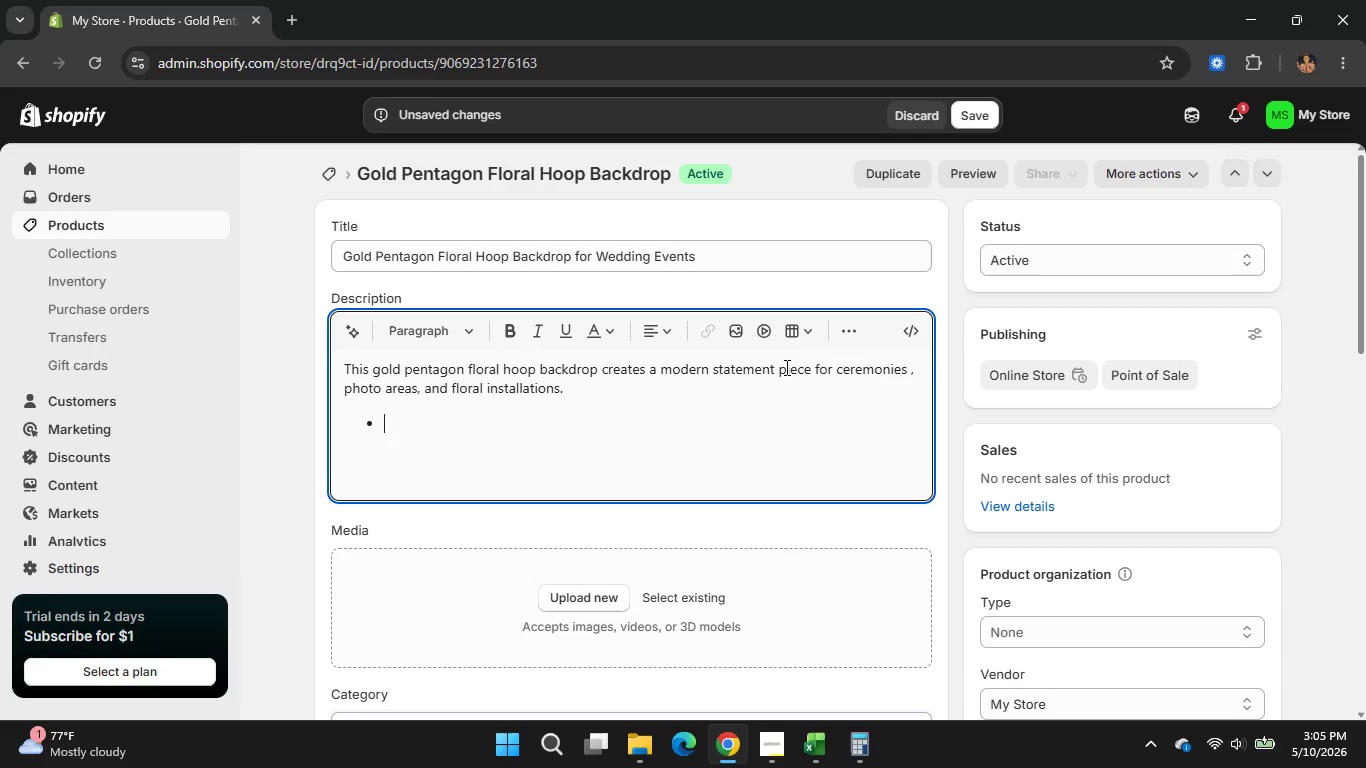 
wait(6.39)
 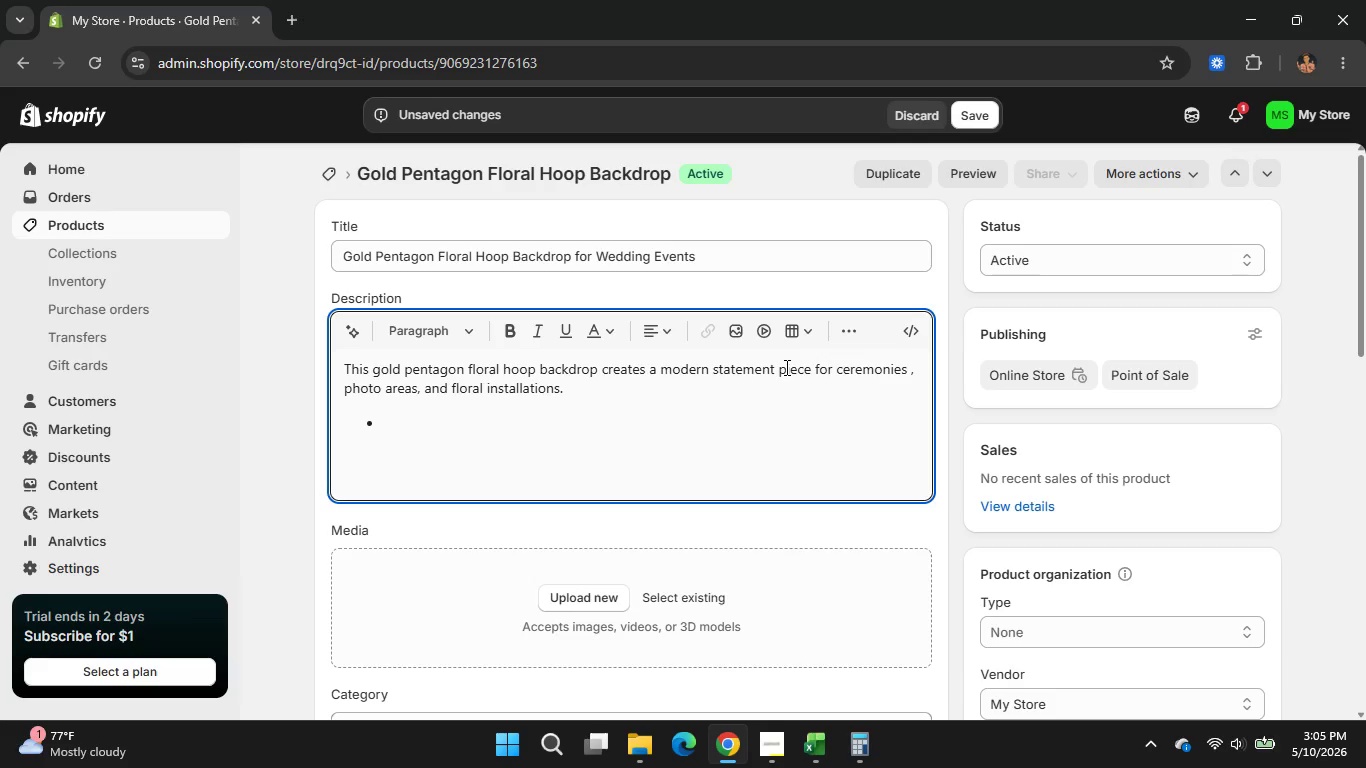 
type(Unique five sides)
key(Backspace)
type(d )
 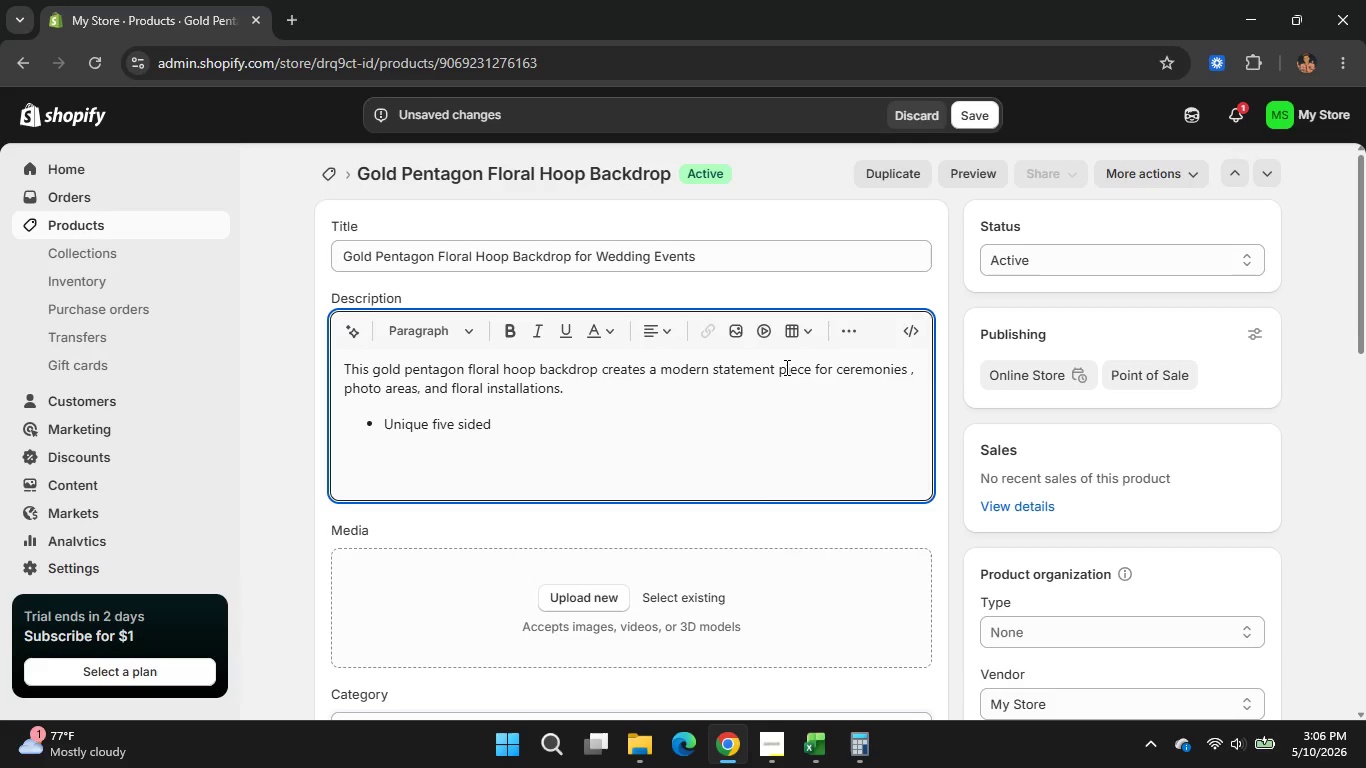 
wait(5.28)
 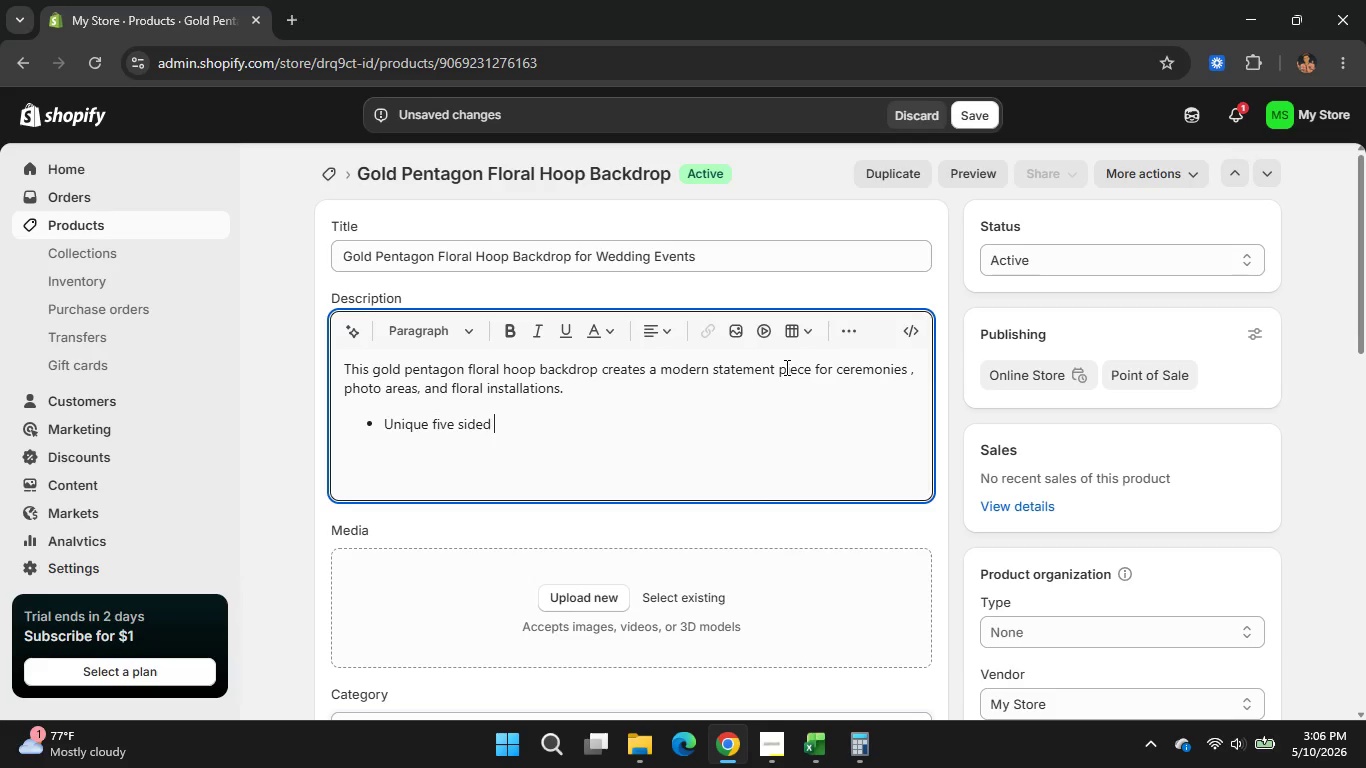 
type(geometric design)
 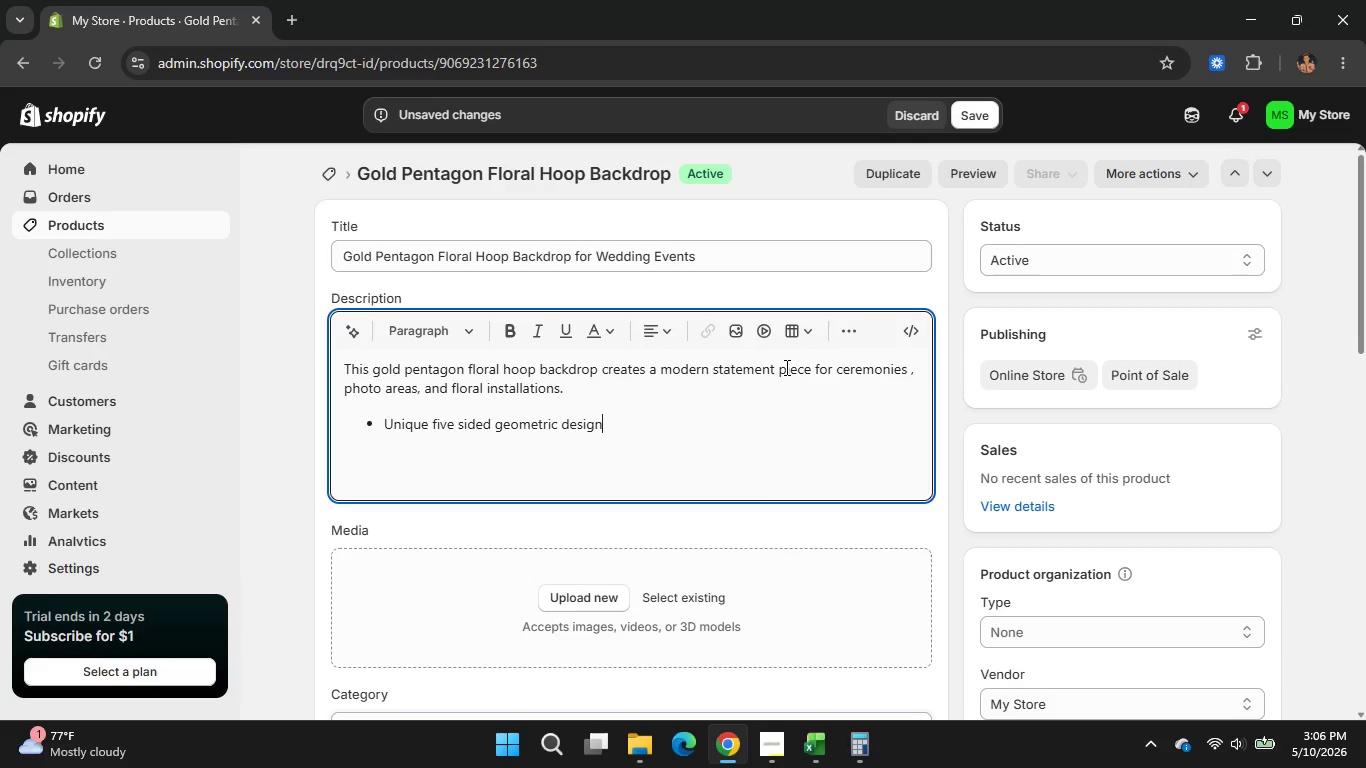 
key(Enter)
 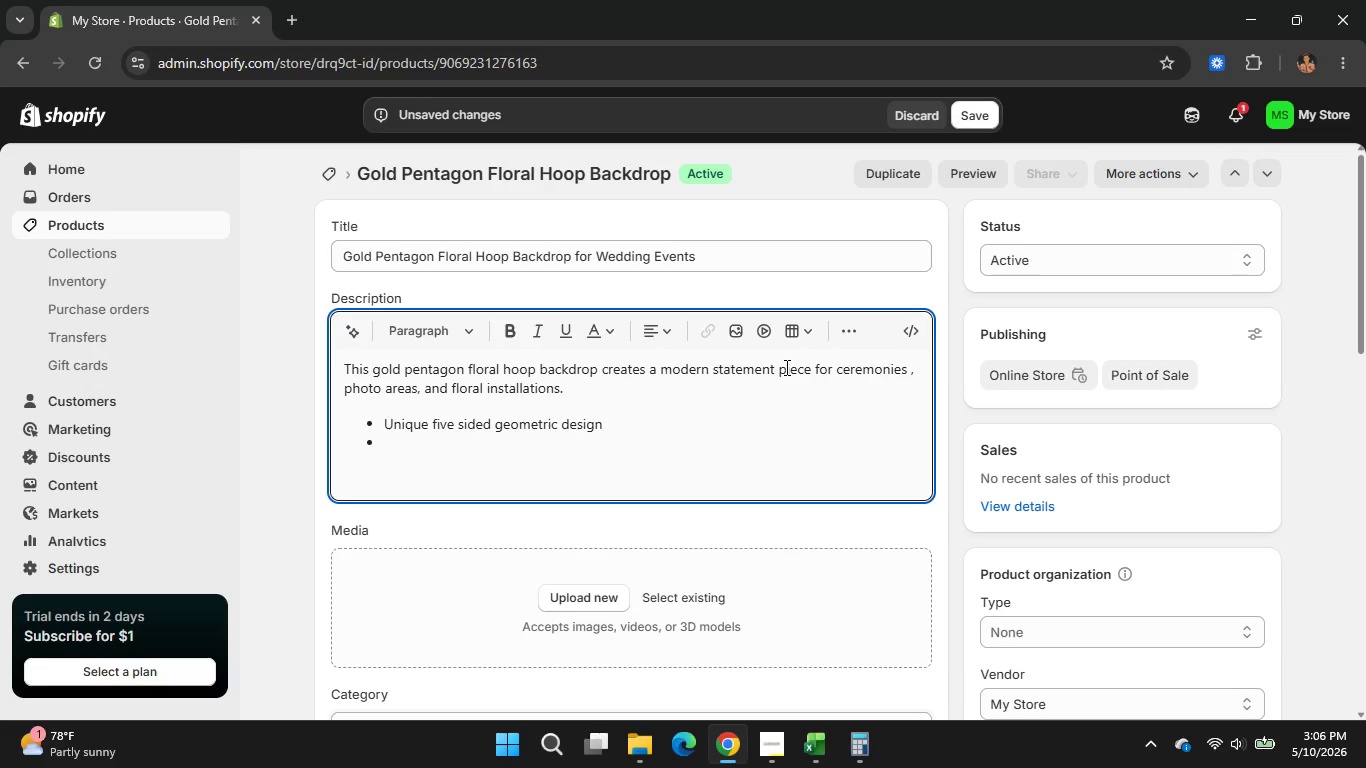 
wait(6.52)
 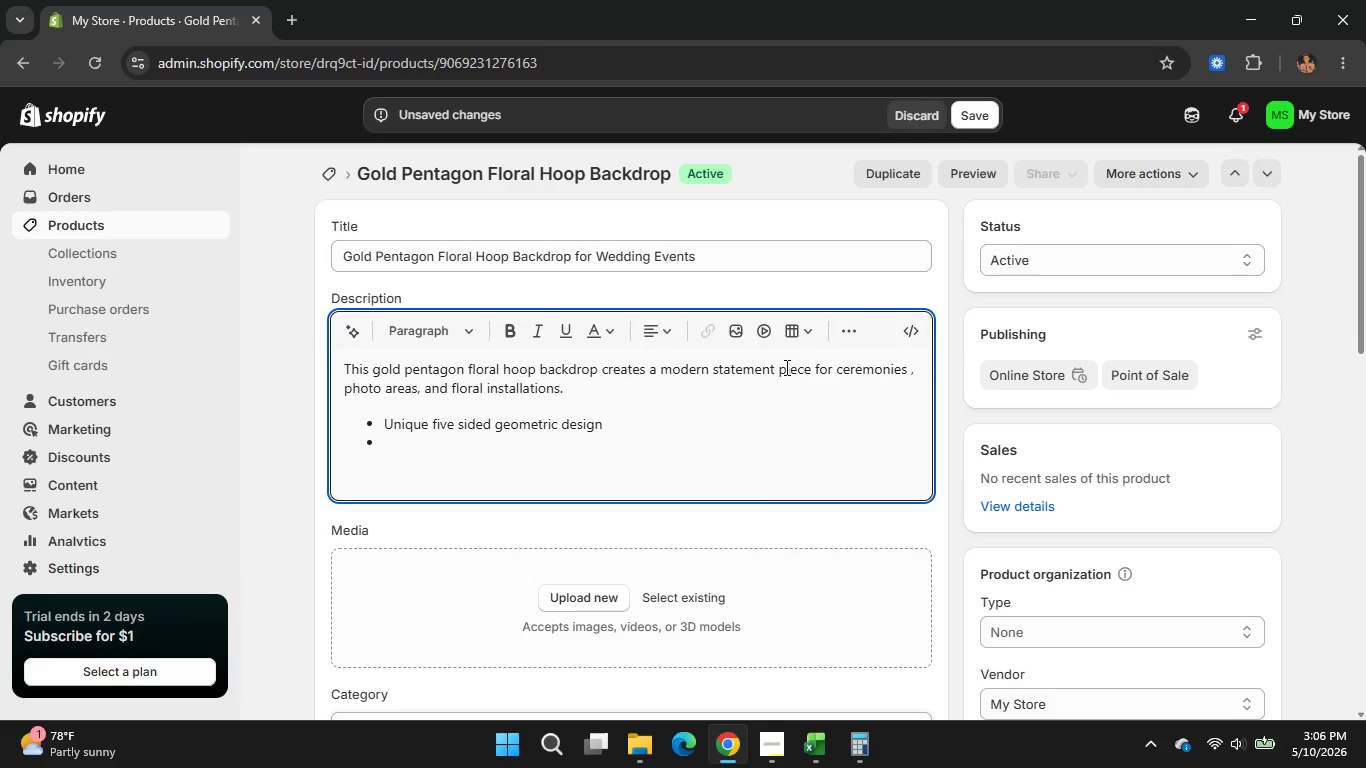 
hold_key(key=CapsLock, duration=0.67)
 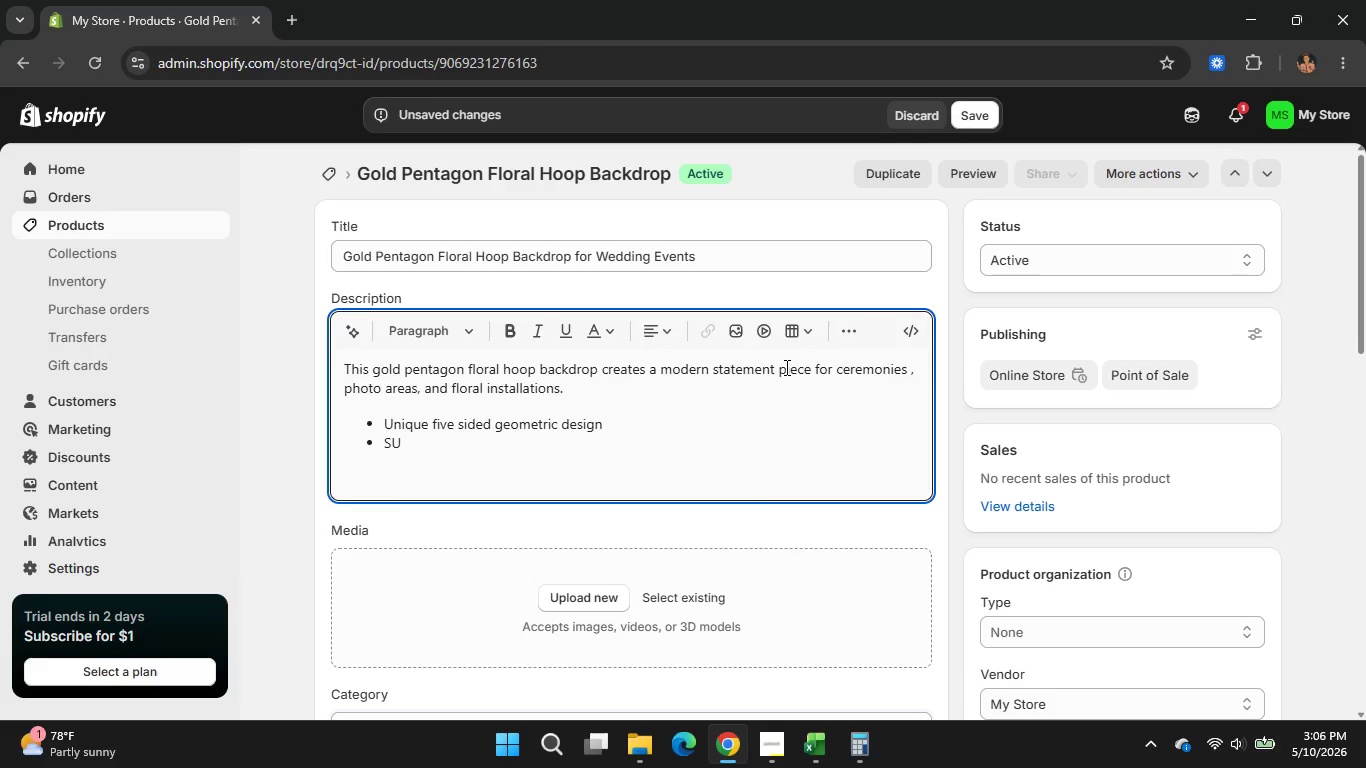 
type(SU)
key(Backspace)
type(uitable )
 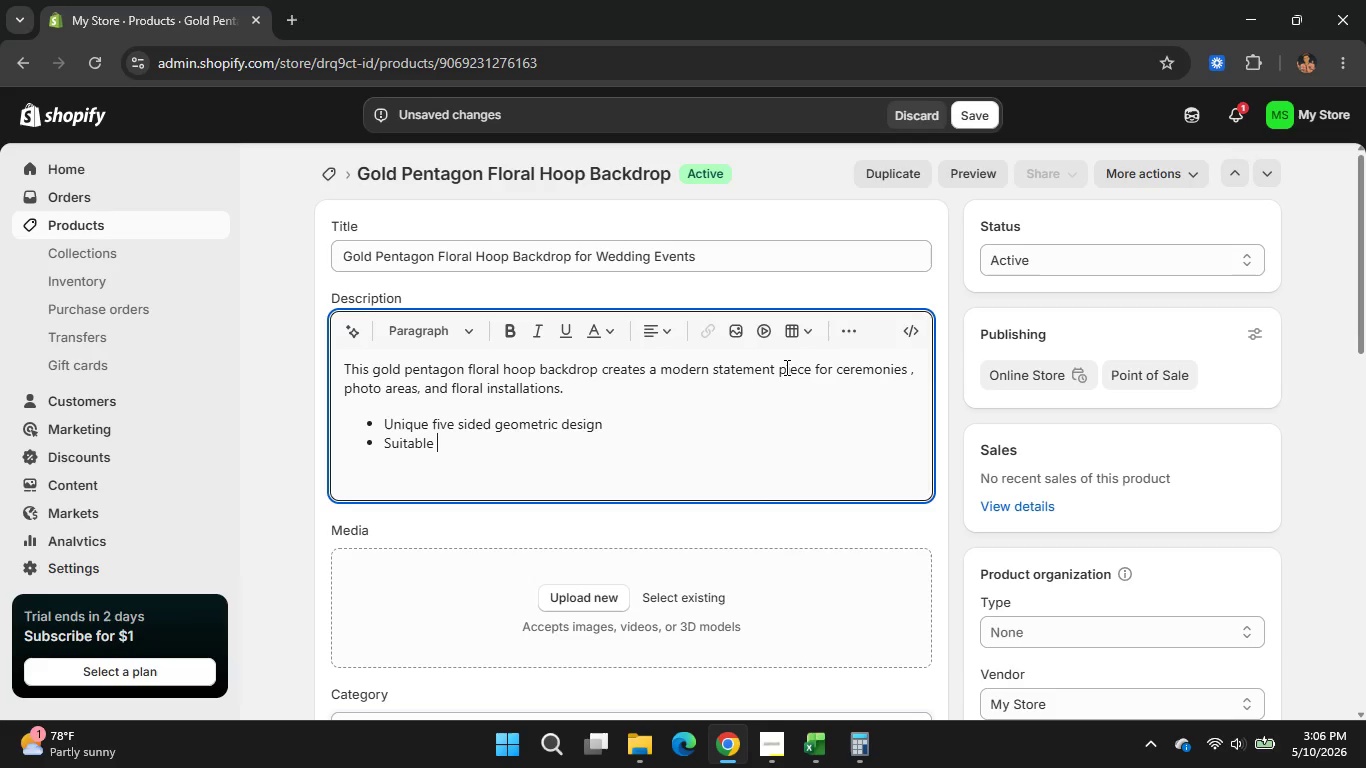 
type(for wall or ceiling )
 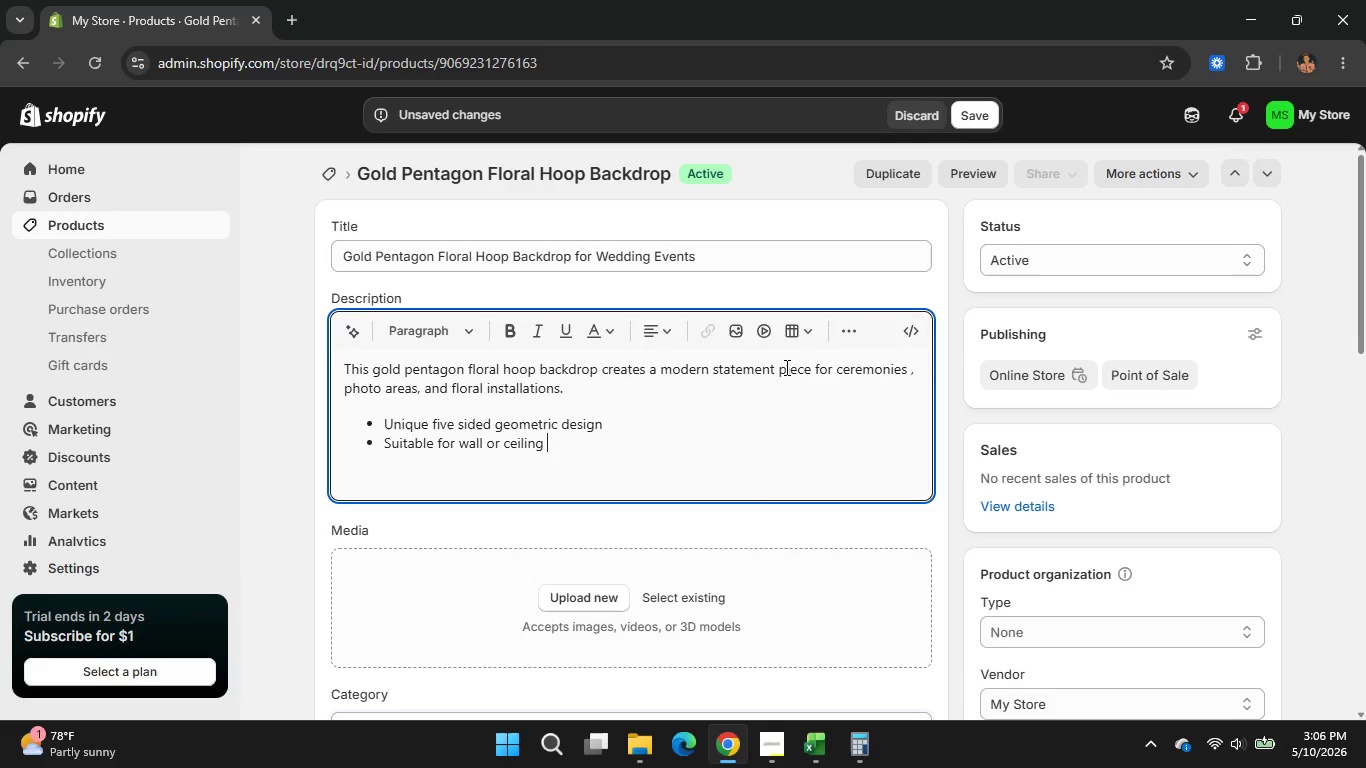 
type(hanging)
 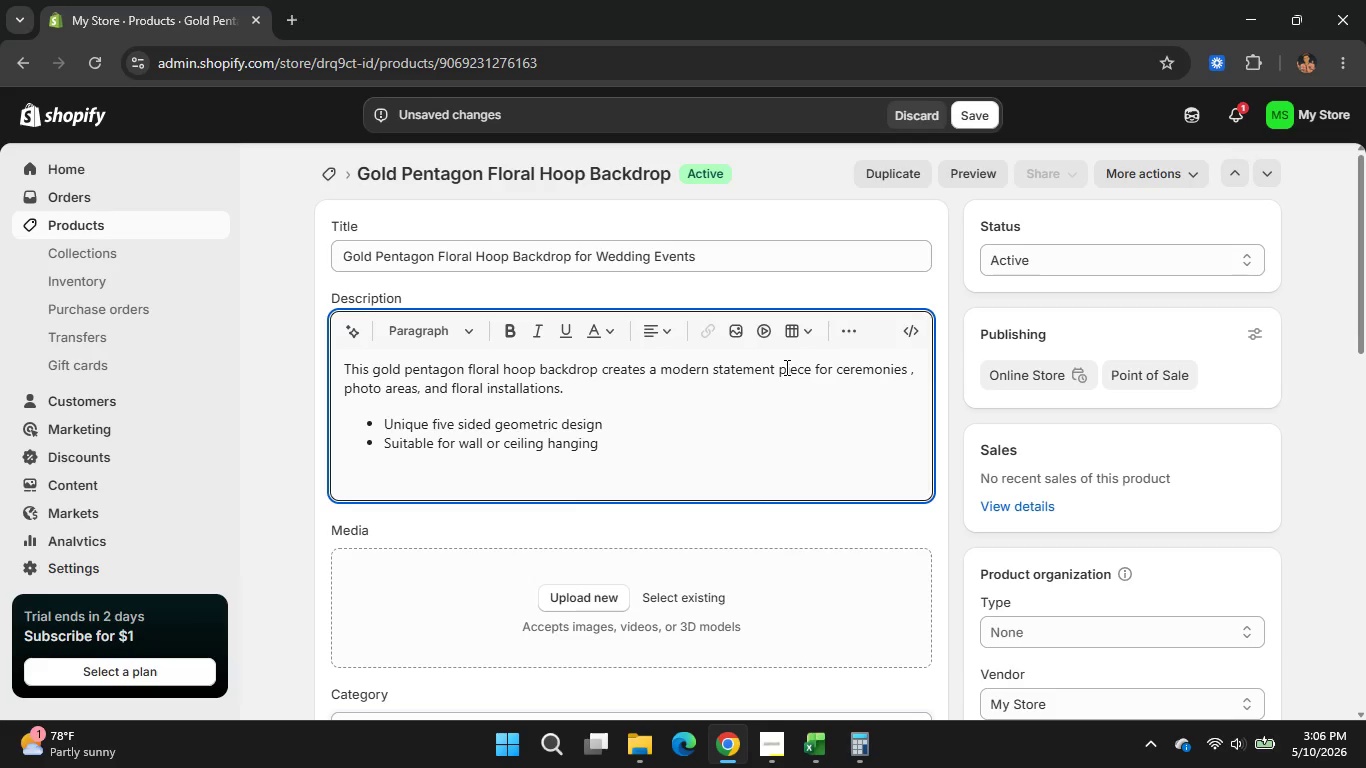 
key(Enter)
 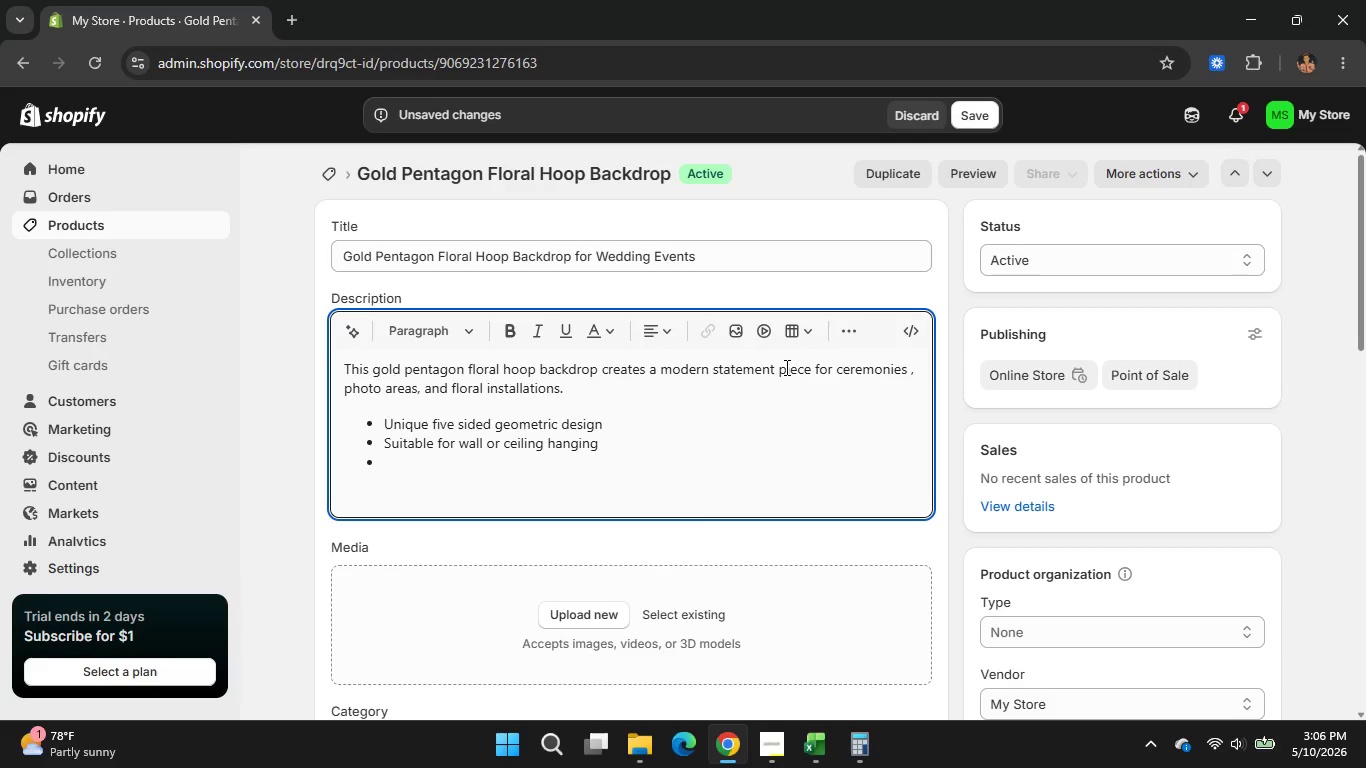 
type(Lightweight yer)
key(Backspace)
type(t durable )
 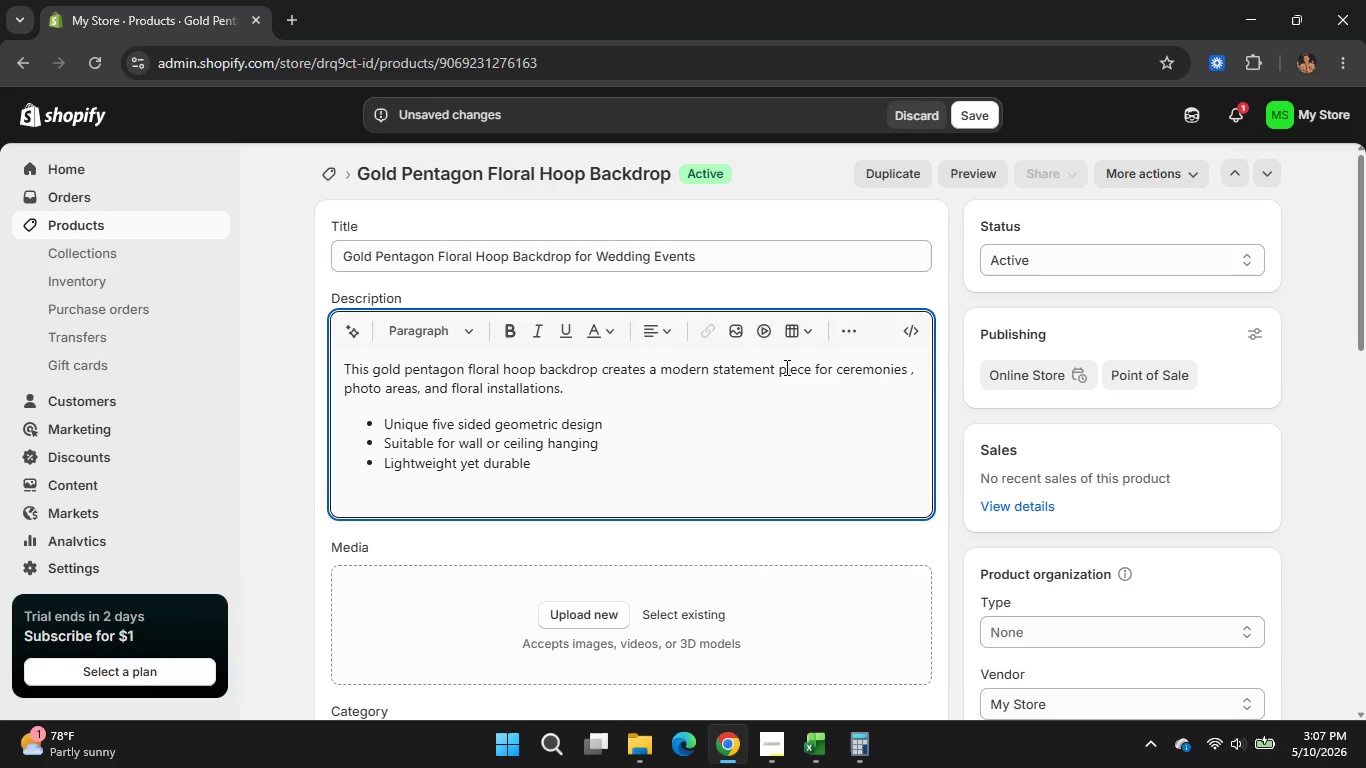 
type(metal frame )
 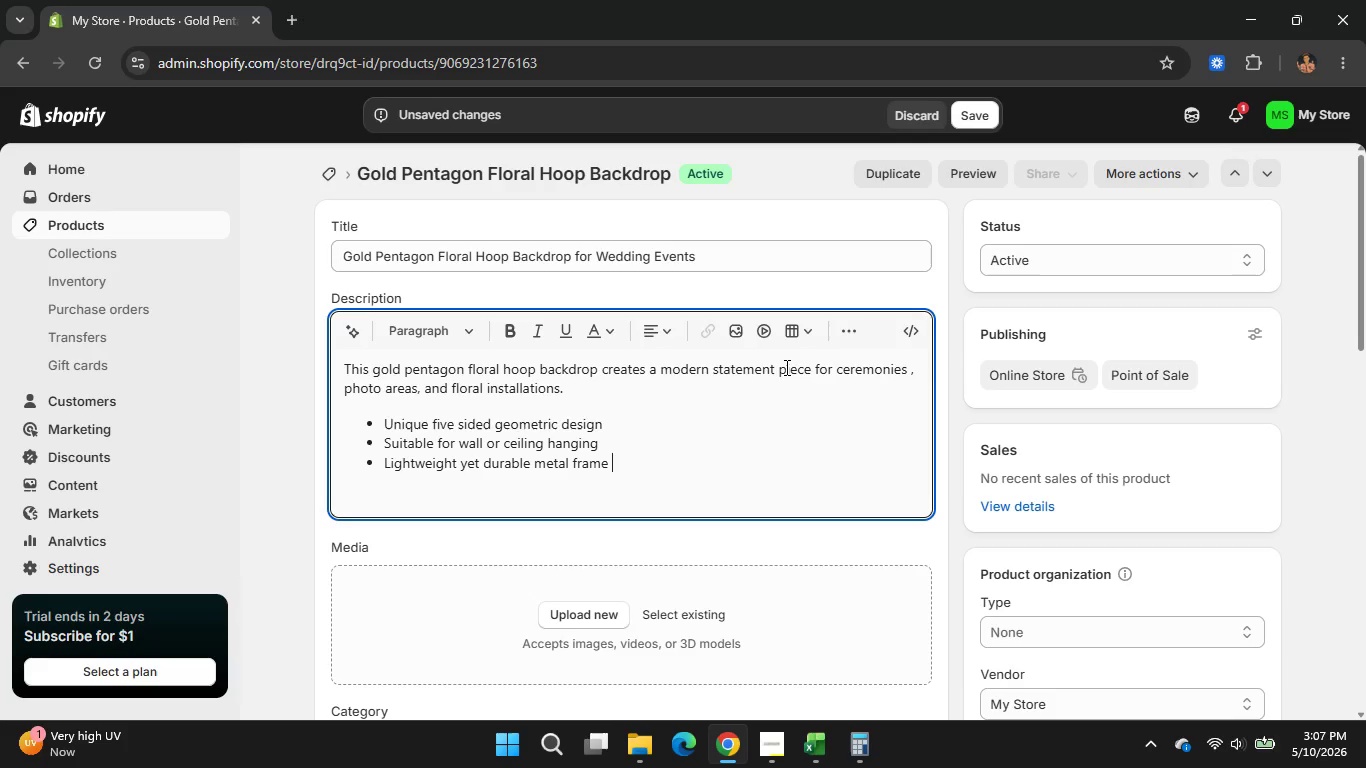 
wait(7.03)
 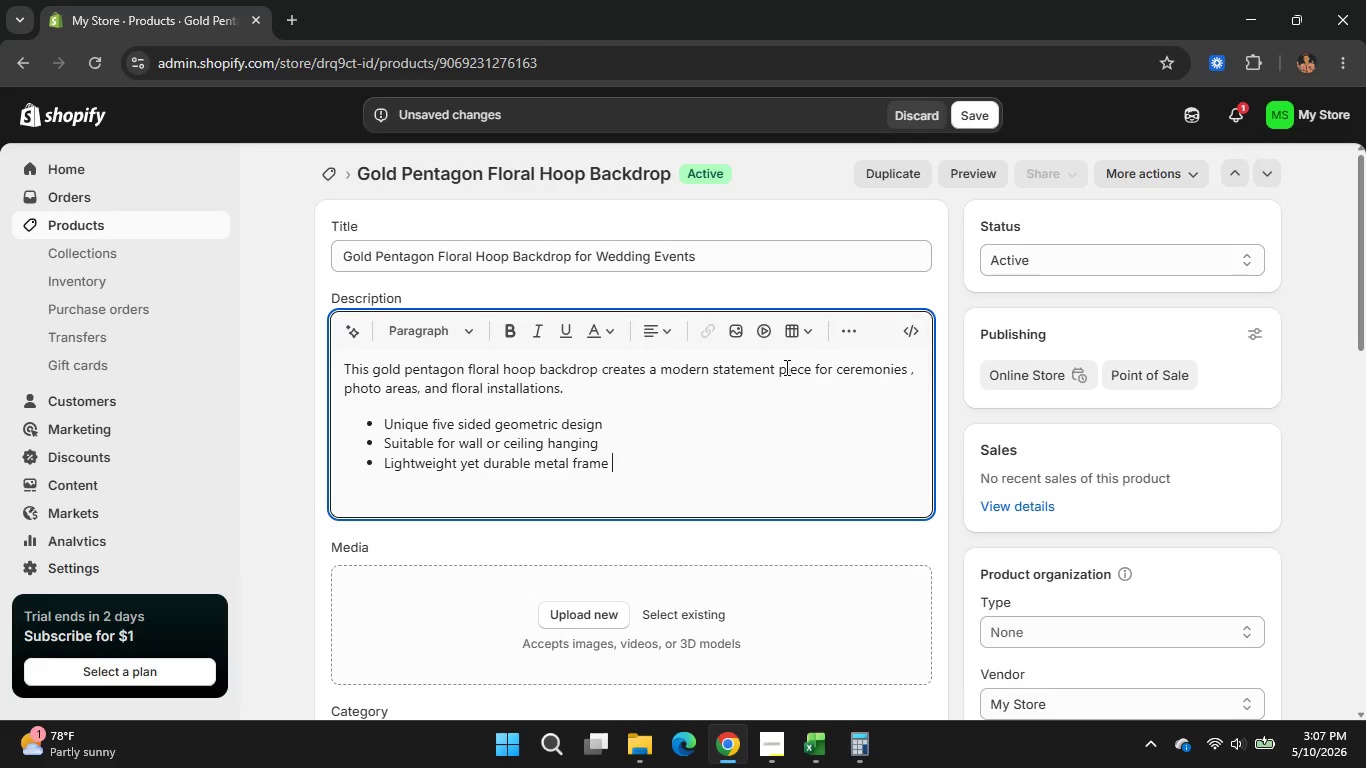 
key(Enter)
 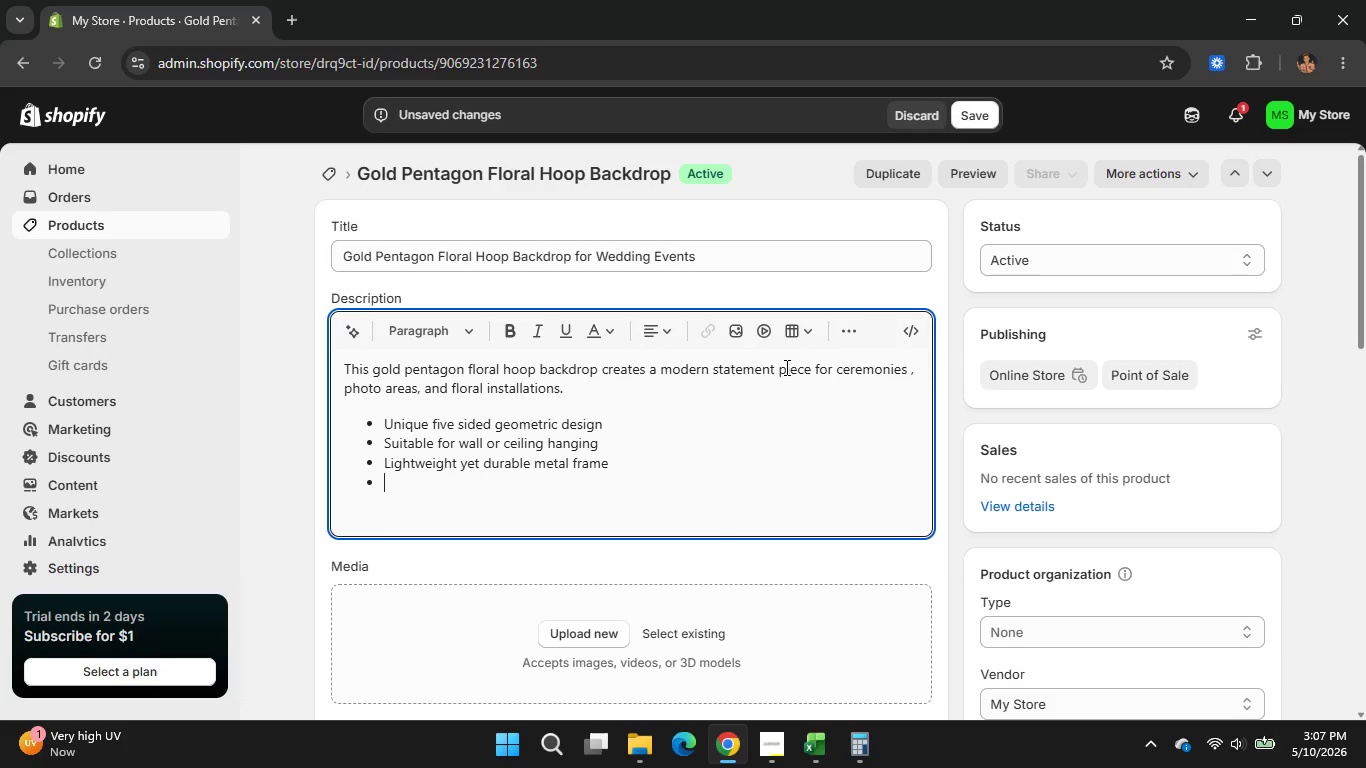 
type(Perfect for floral )
 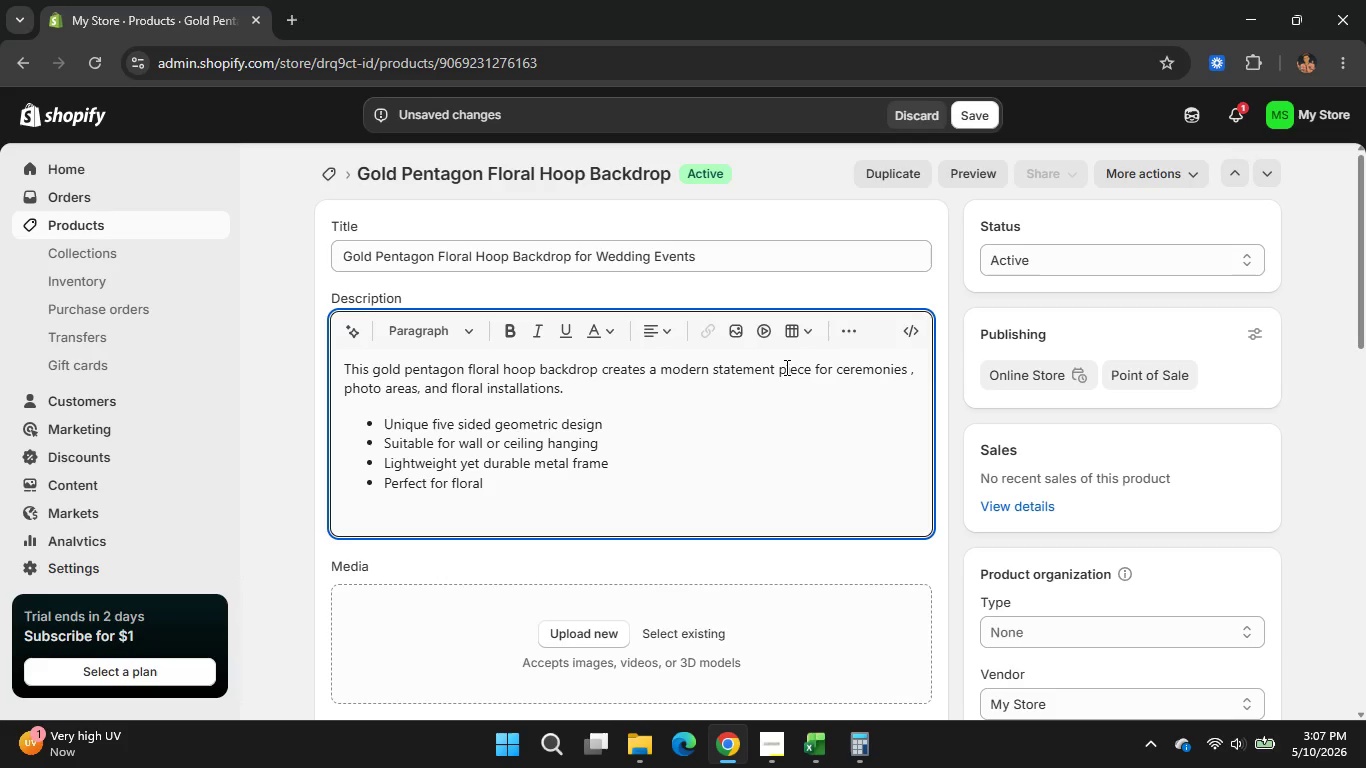 
type(decor and event styling)
 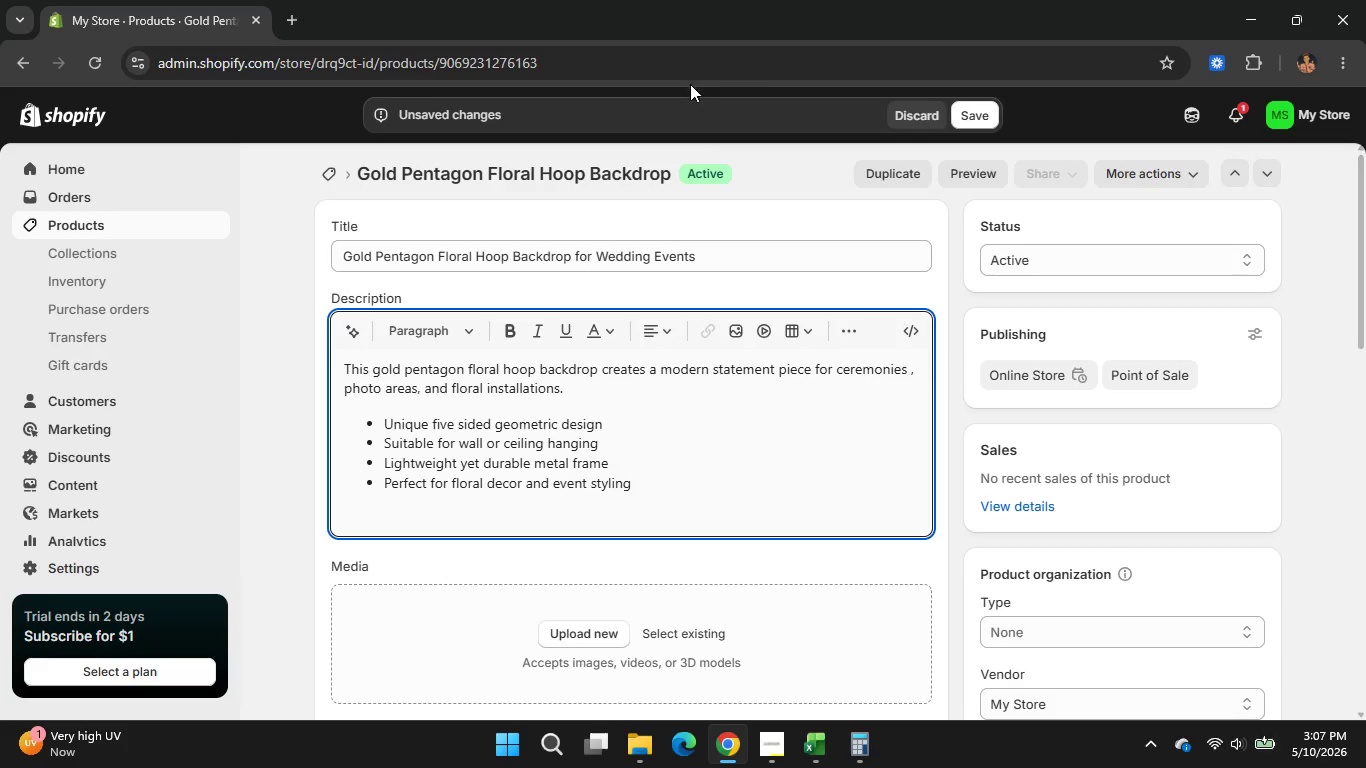 
scroll: coordinate [633, 319], scroll_direction: down, amount: 1.0
 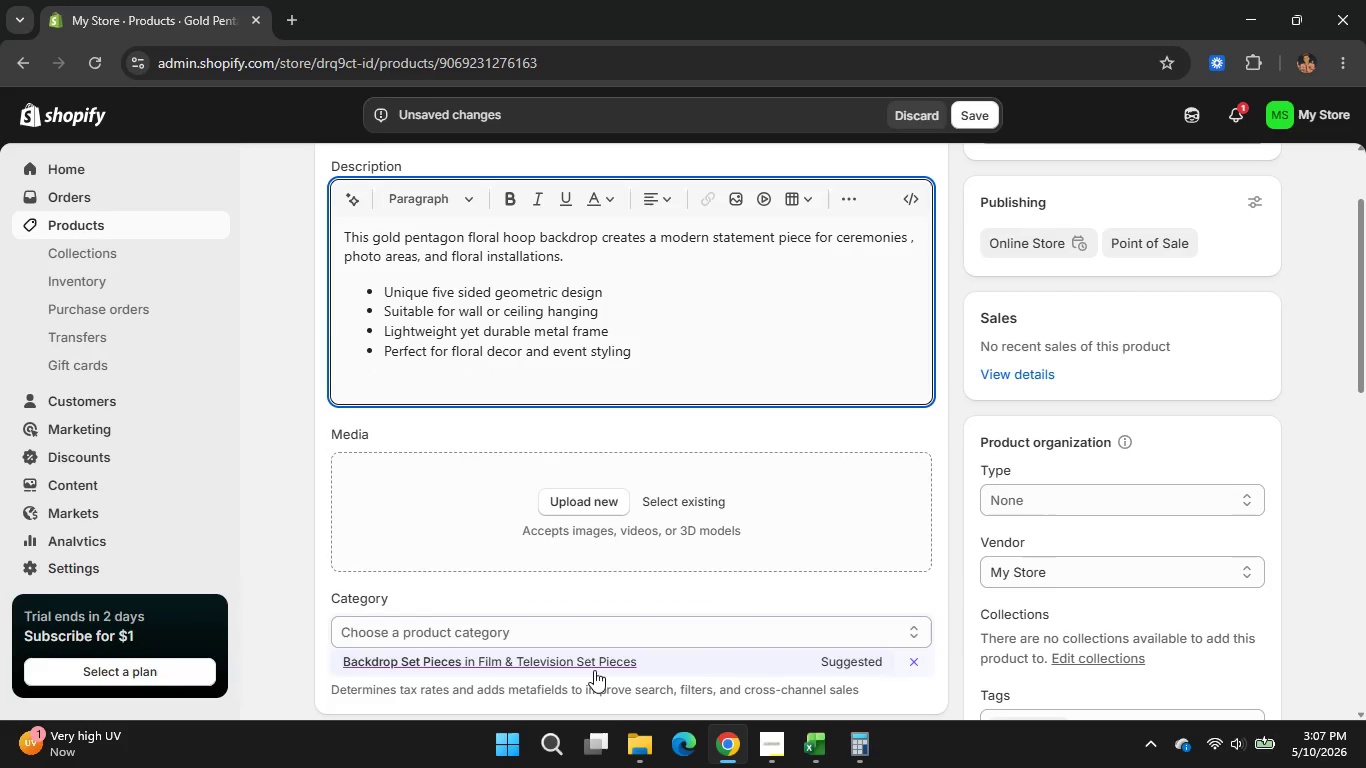 
left_click([642, 744])
 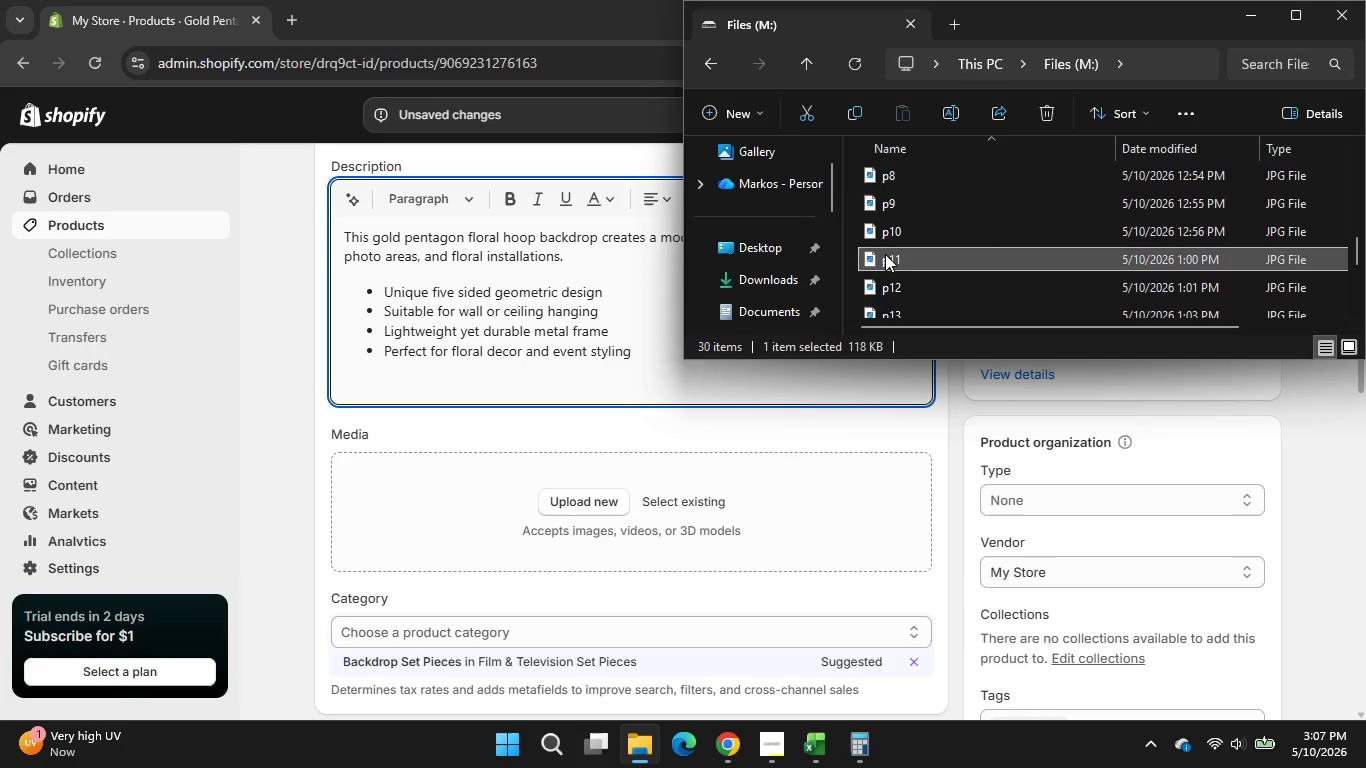 
left_click([885, 254])
 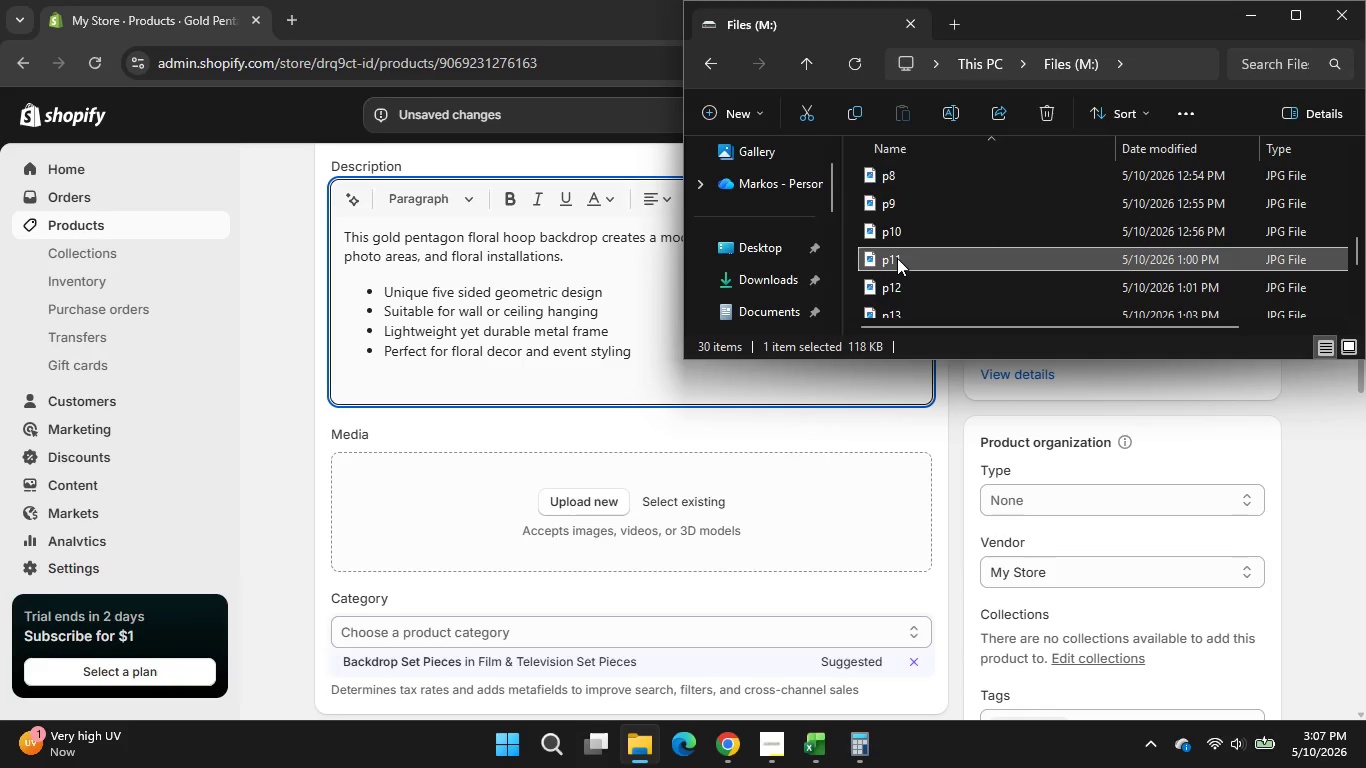 
left_click_drag(start_coordinate=[897, 256], to_coordinate=[573, 533])
 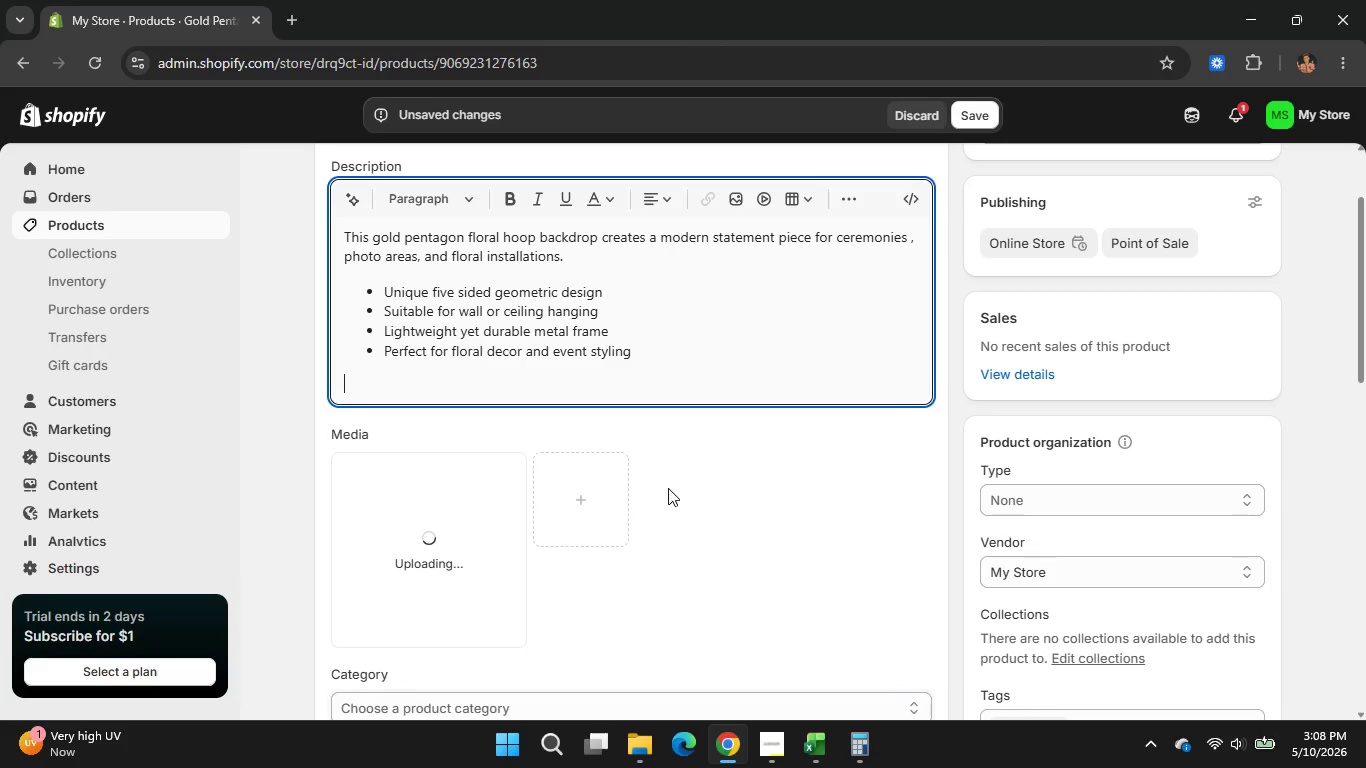 
wait(10.22)
 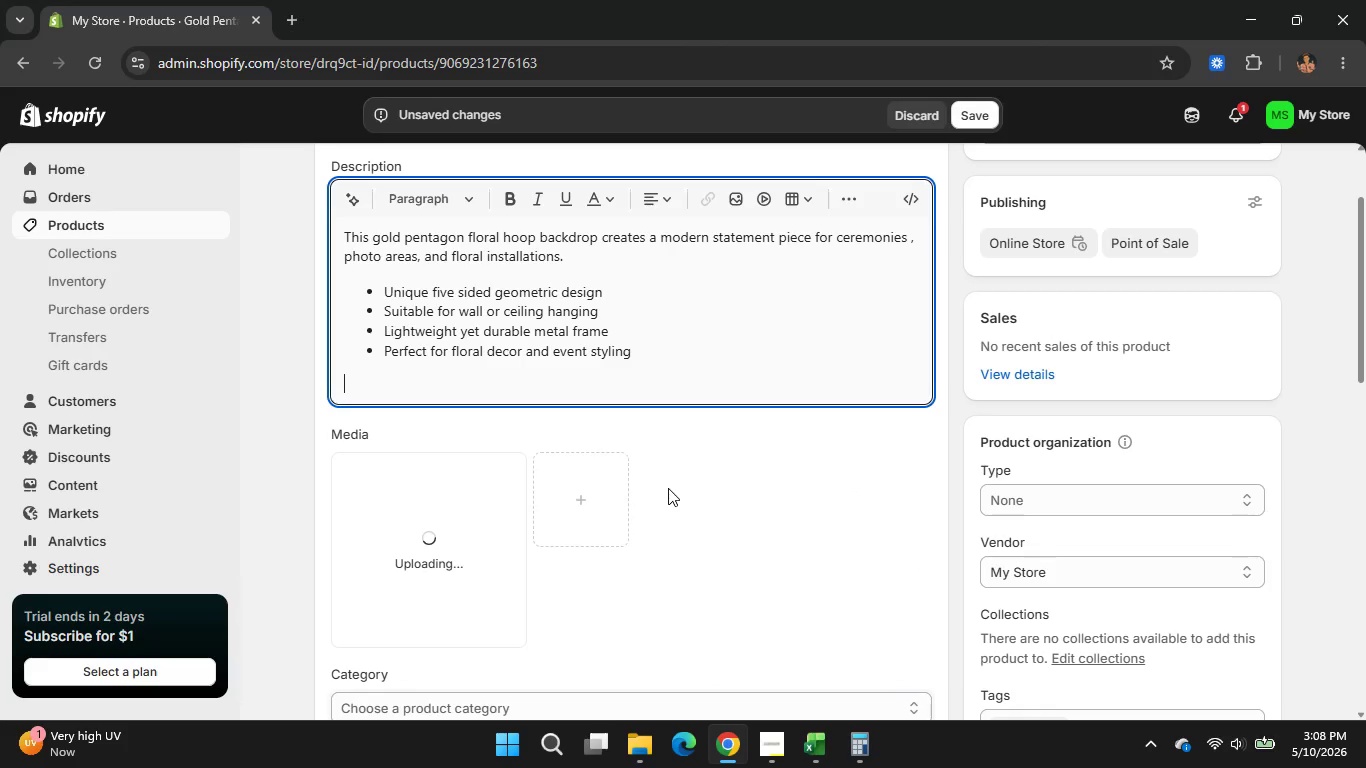 
scroll: coordinate [715, 499], scroll_direction: down, amount: 1.0
 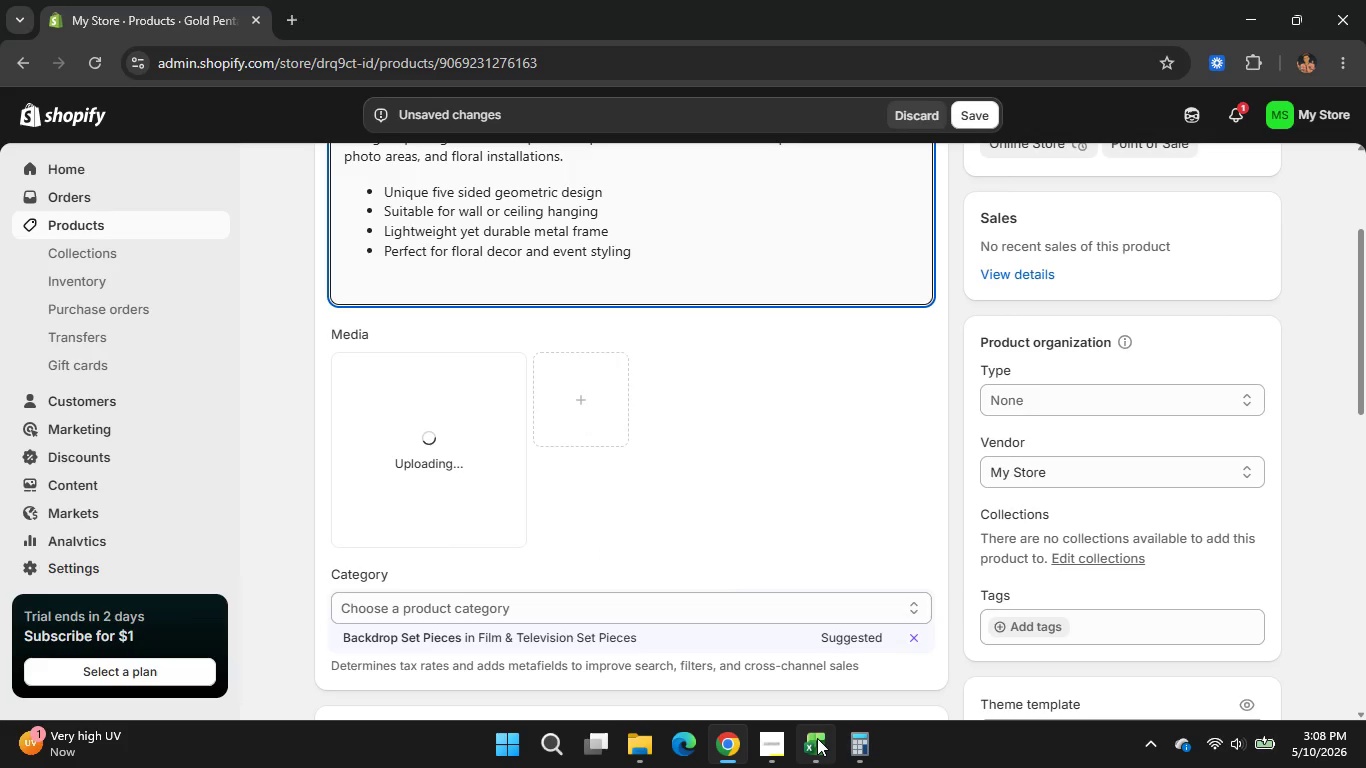 
left_click([817, 738])
 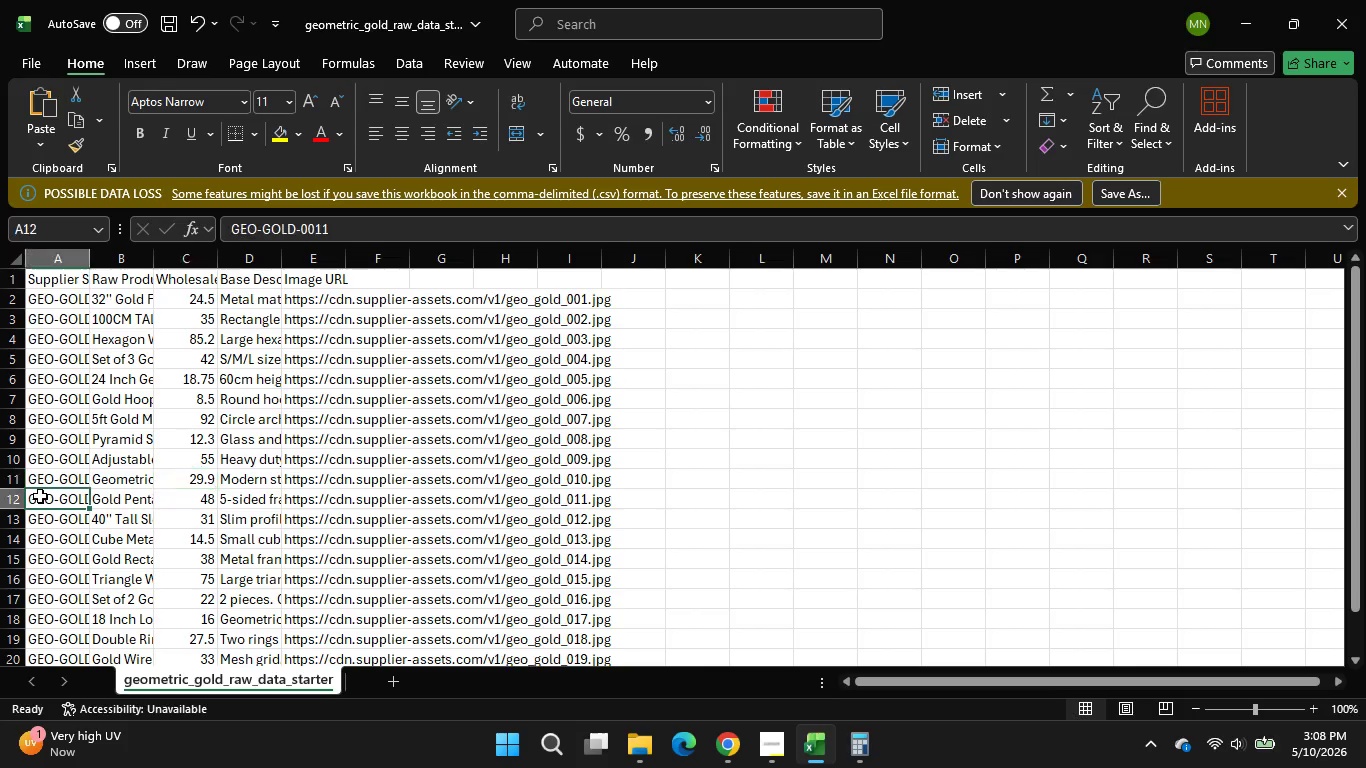 
left_click([40, 496])
 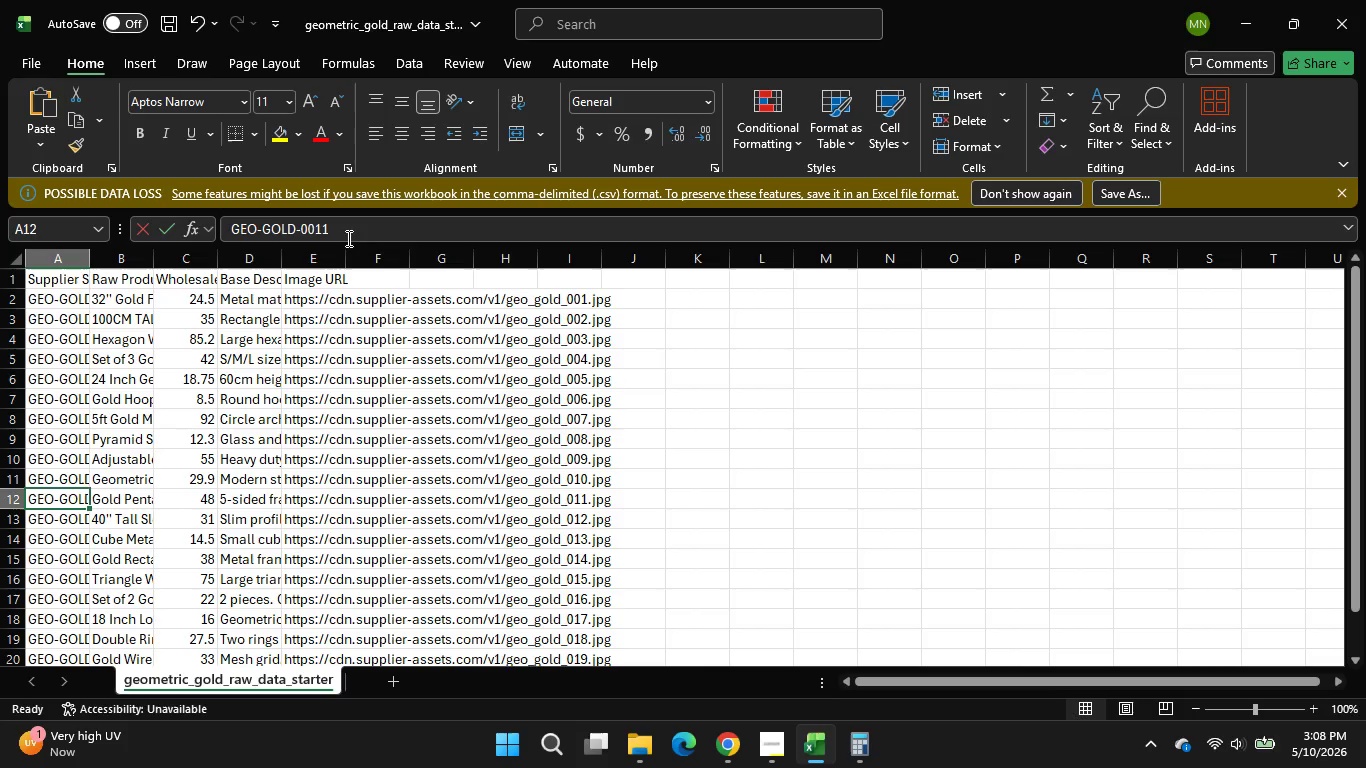 
left_click_drag(start_coordinate=[347, 238], to_coordinate=[225, 217])
 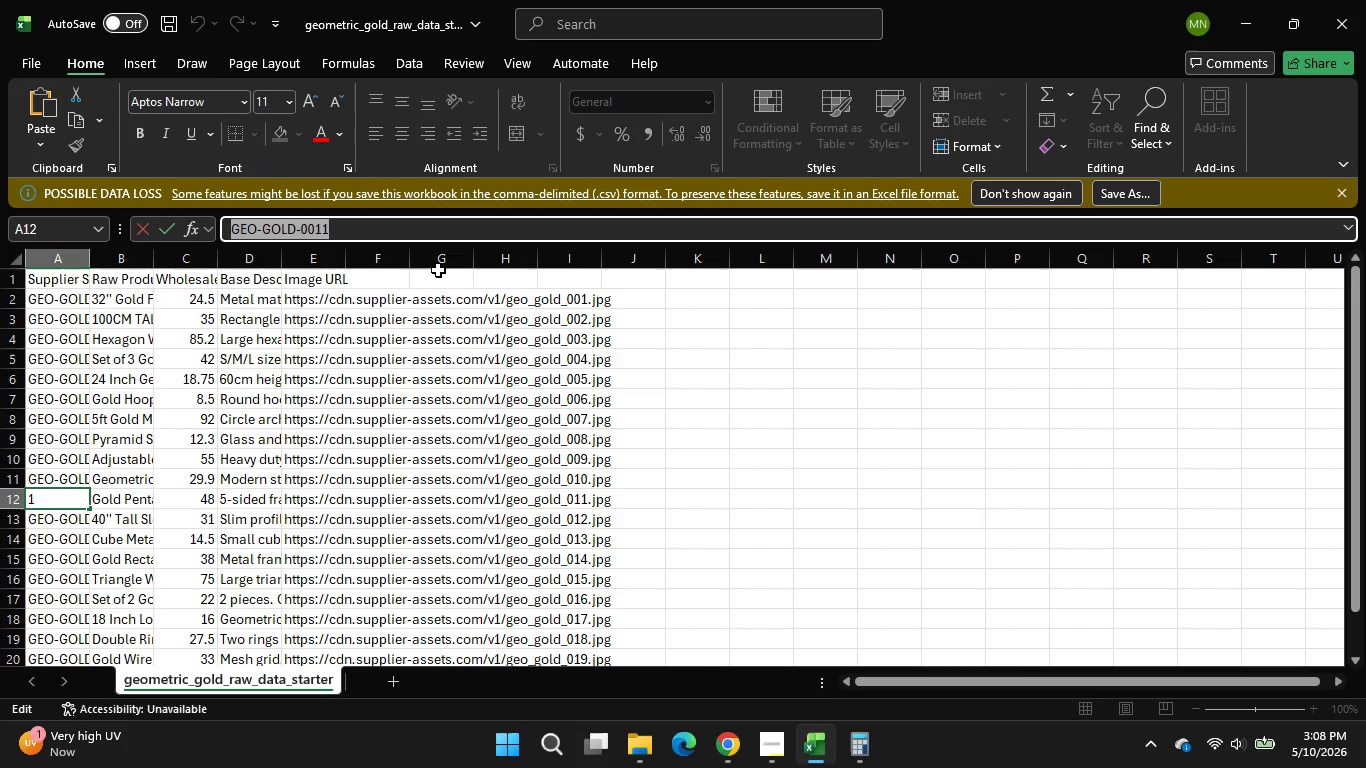 
key(Control+C)
 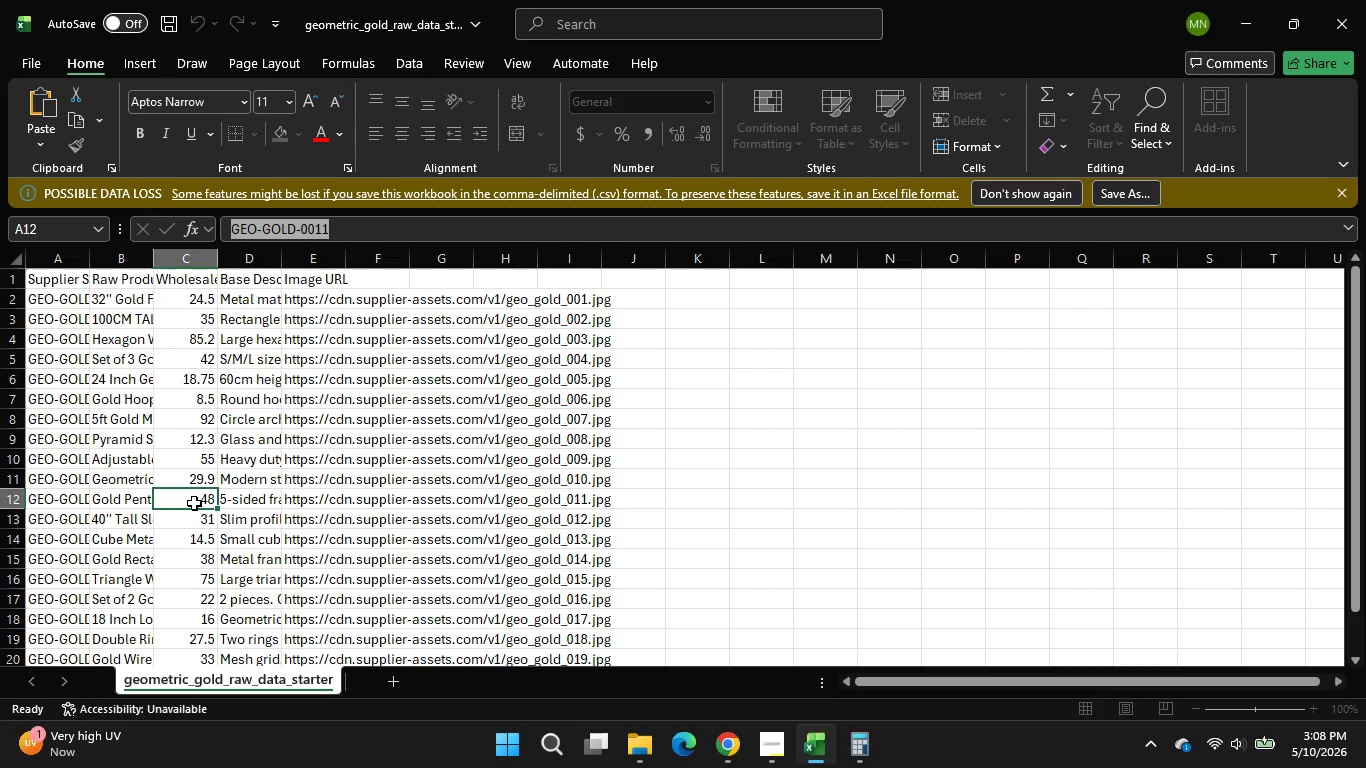 
double_click([194, 503])
 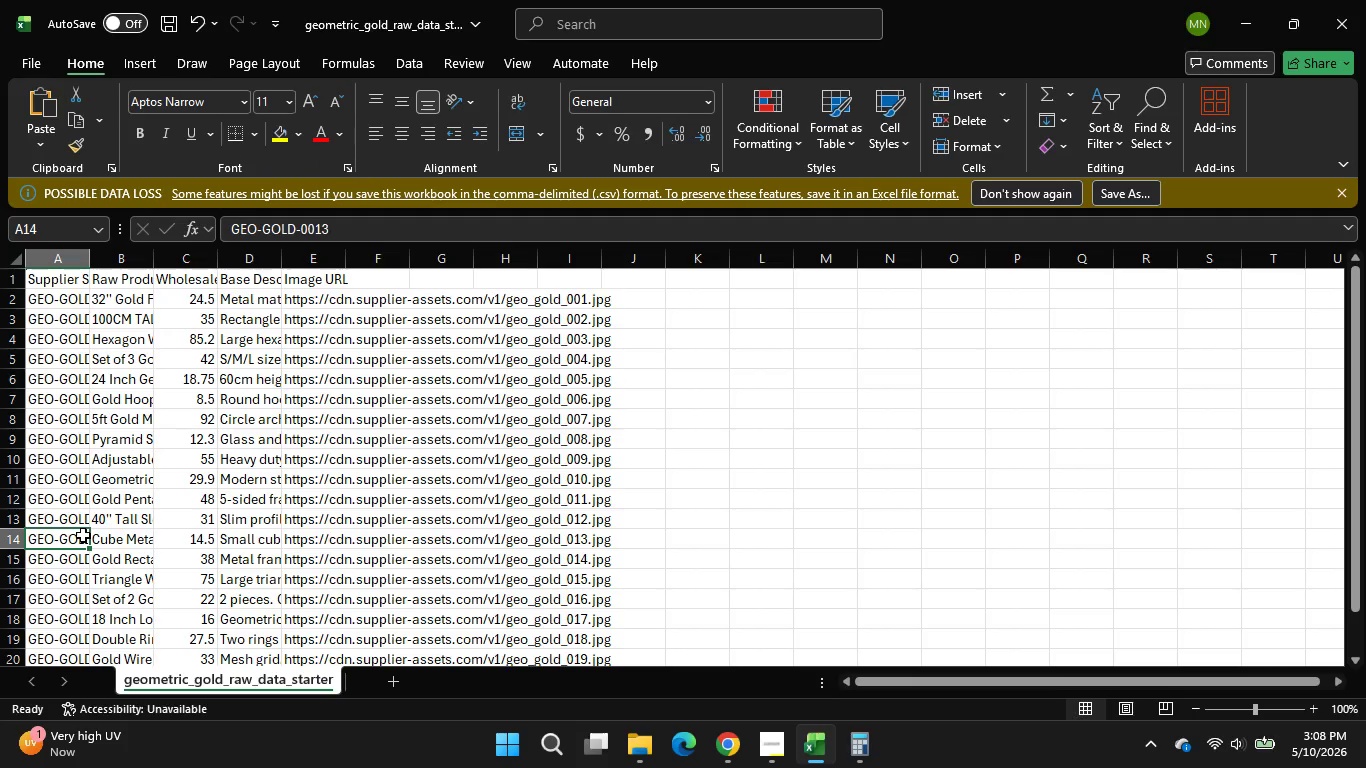 
left_click([83, 535])
 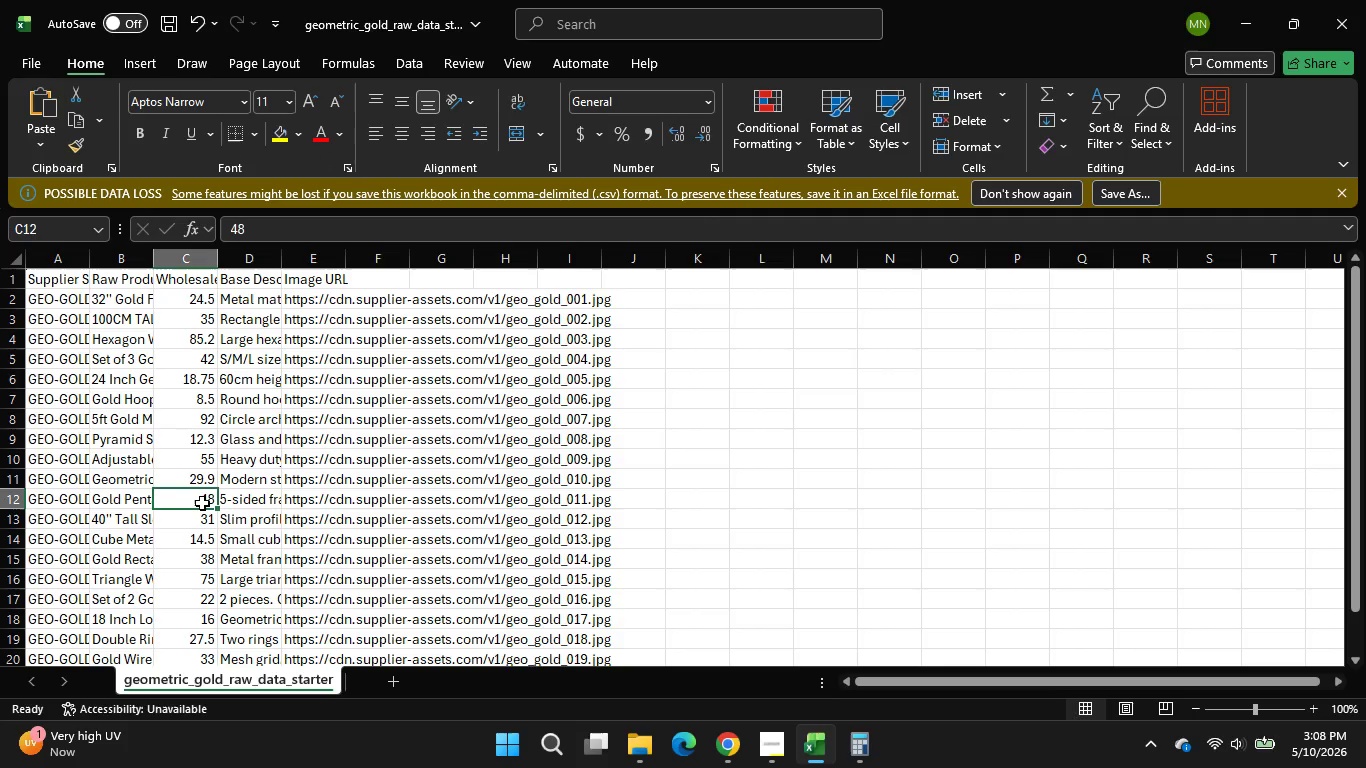 
left_click([202, 503])
 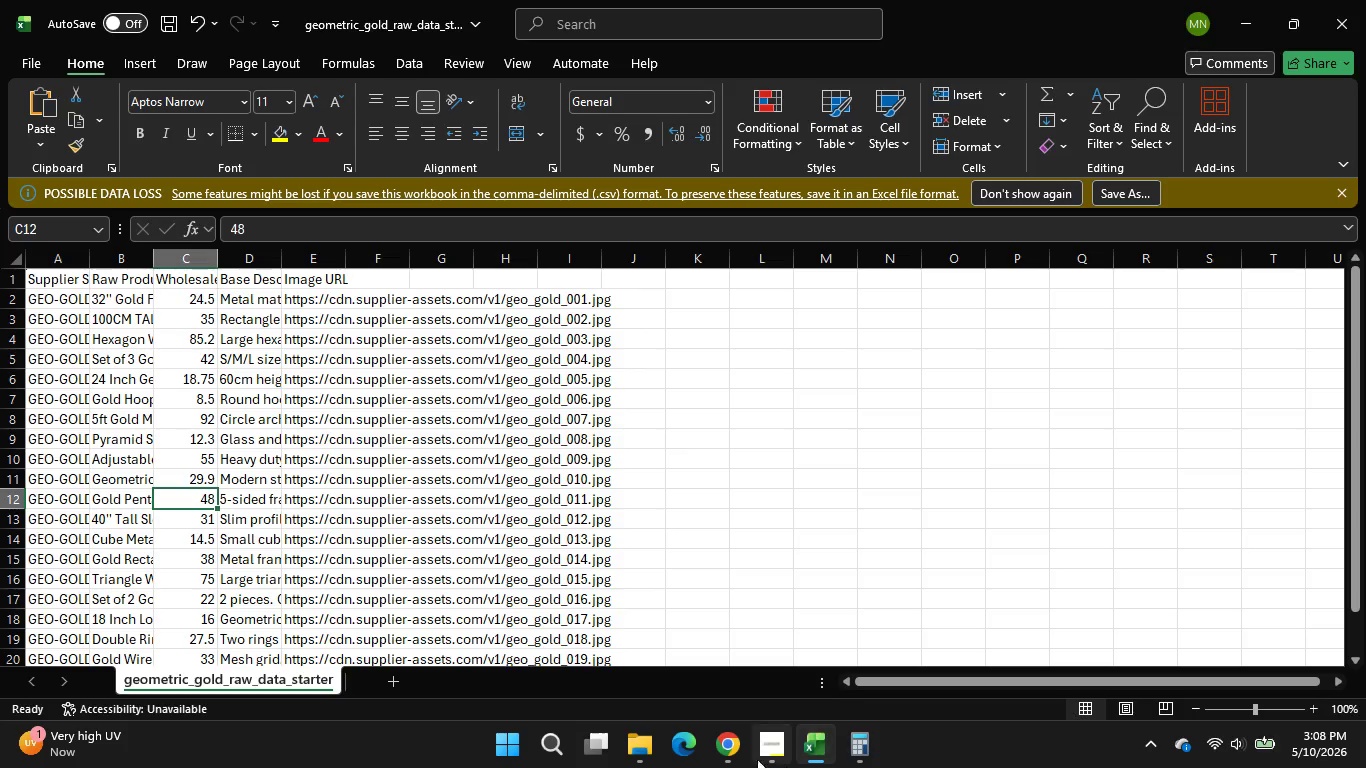 
left_click([732, 753])
 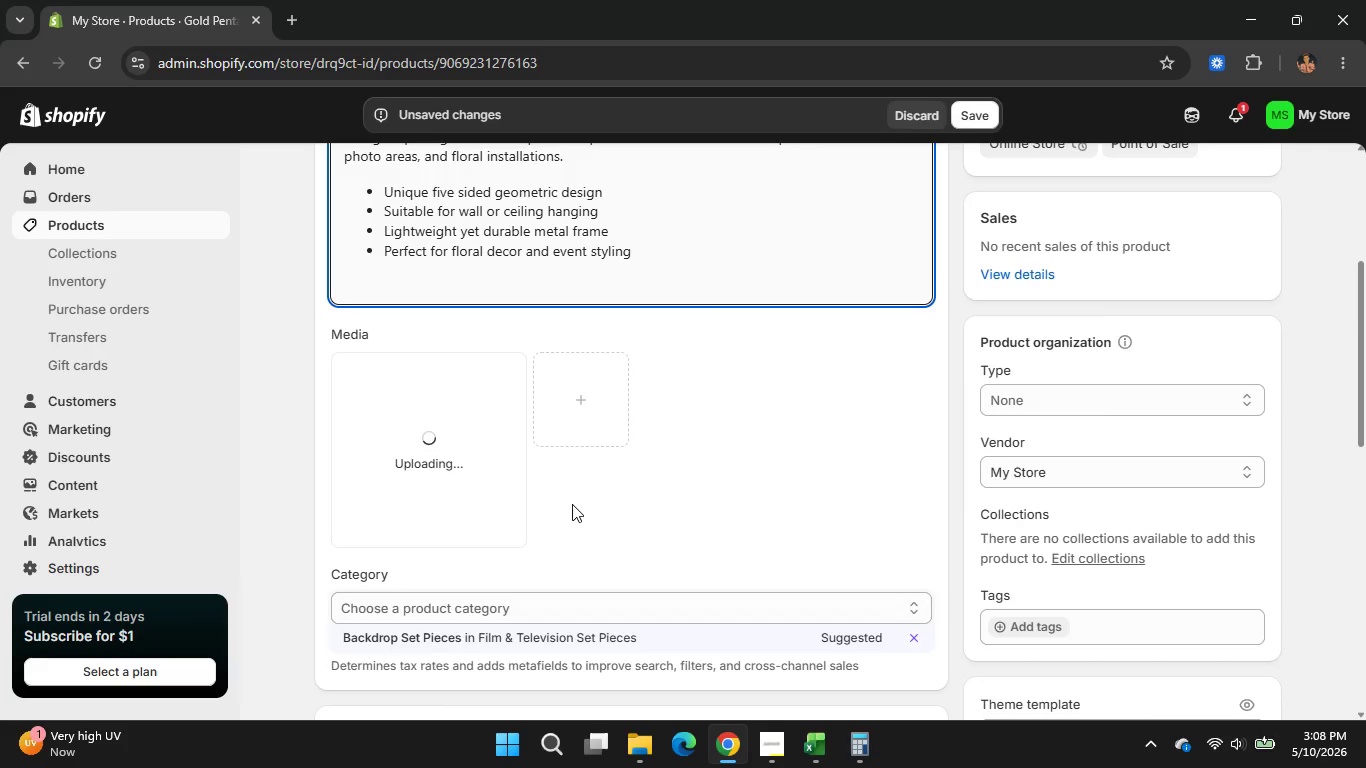 
scroll: coordinate [573, 504], scroll_direction: down, amount: 4.0
 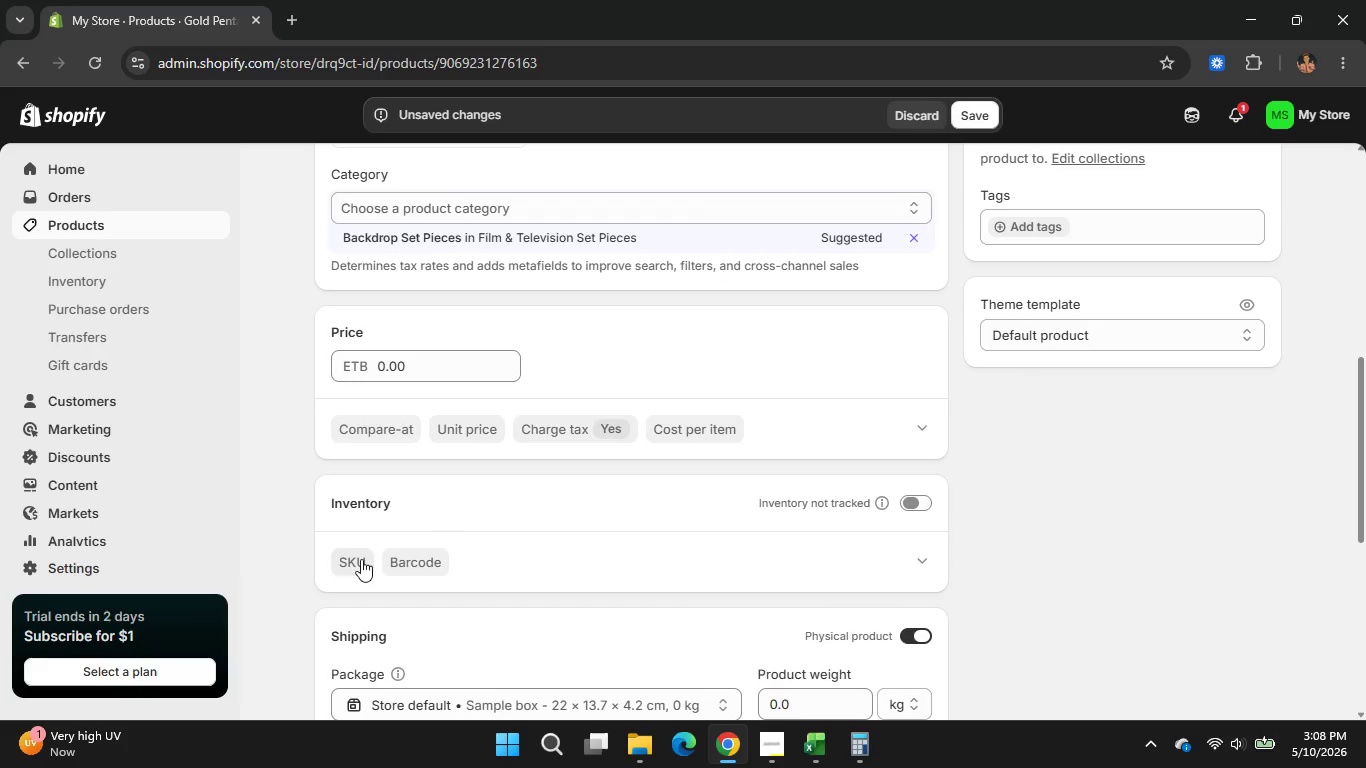 
double_click([361, 559])
 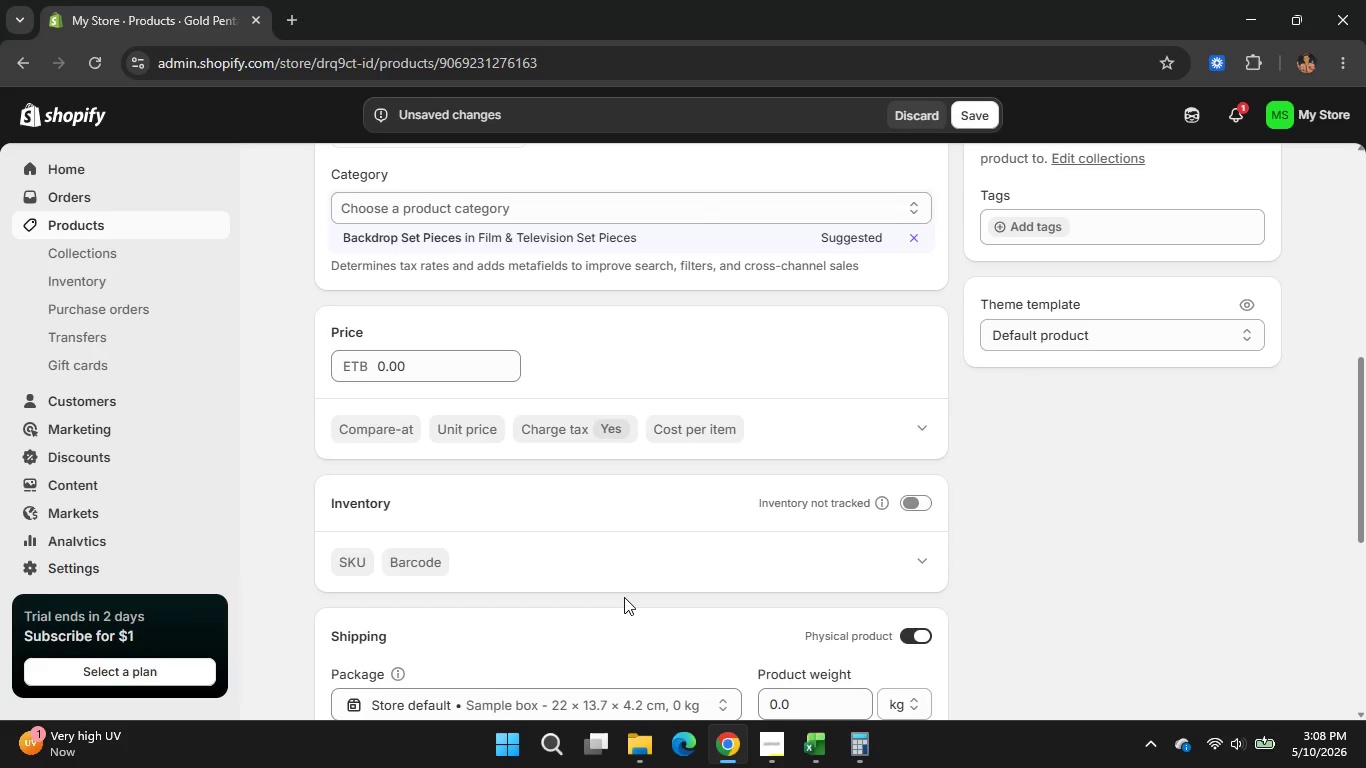 
left_click([908, 635])
 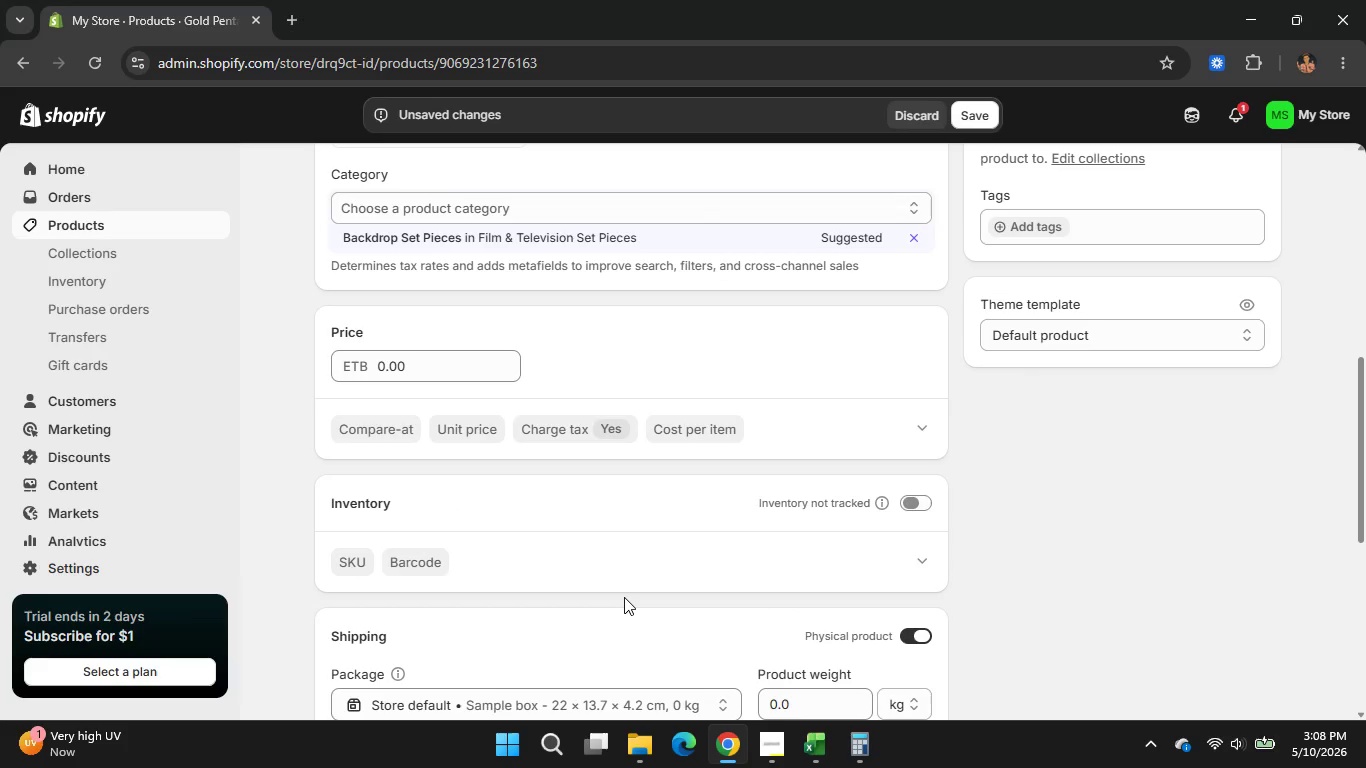 
mouse_move([878, 630])
 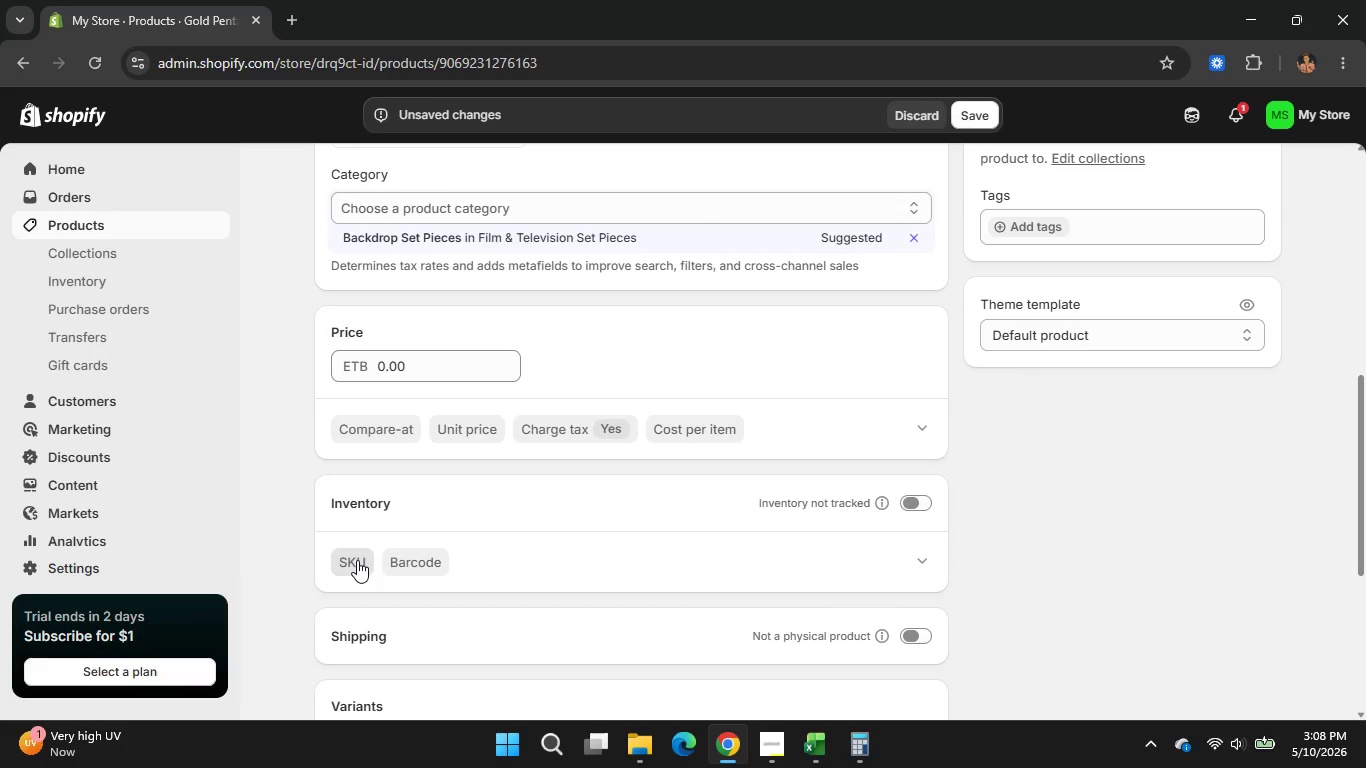 
left_click([357, 560])
 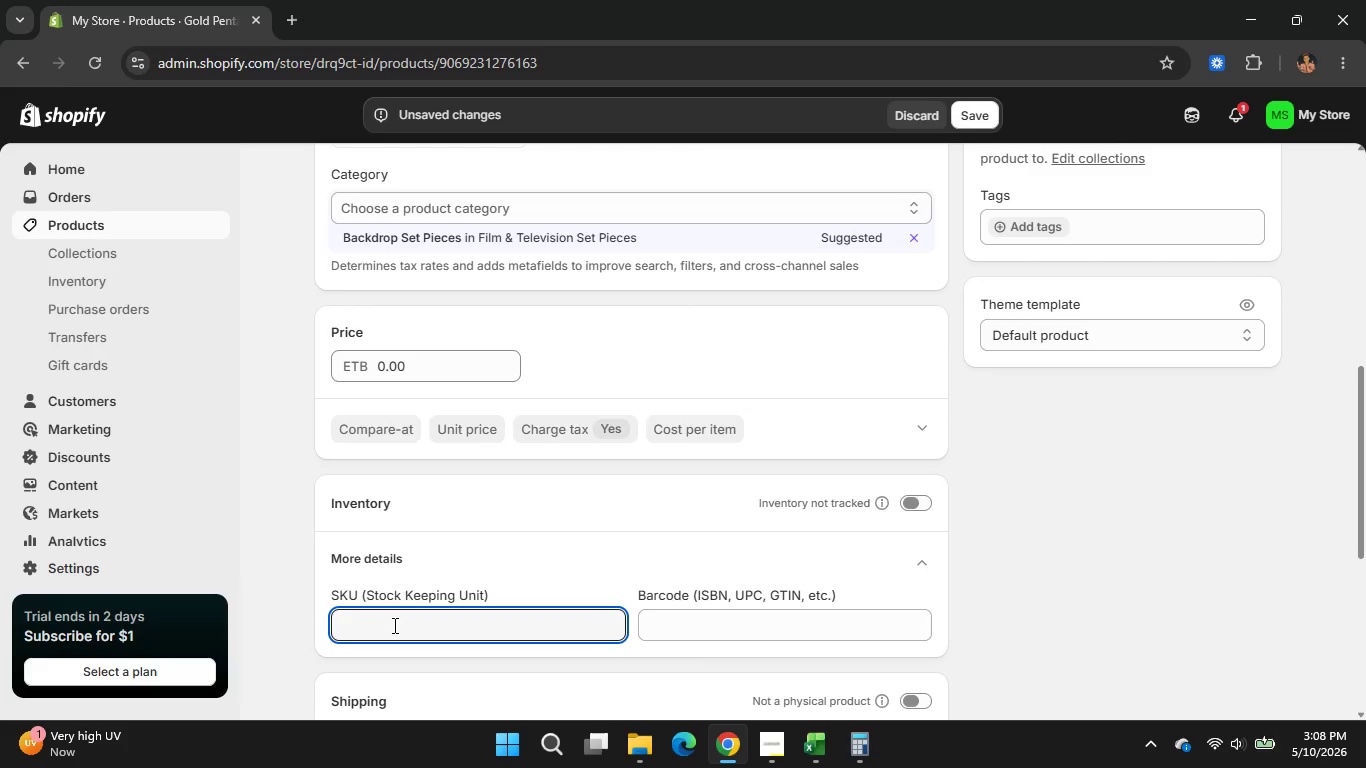 
key(Control+V)
 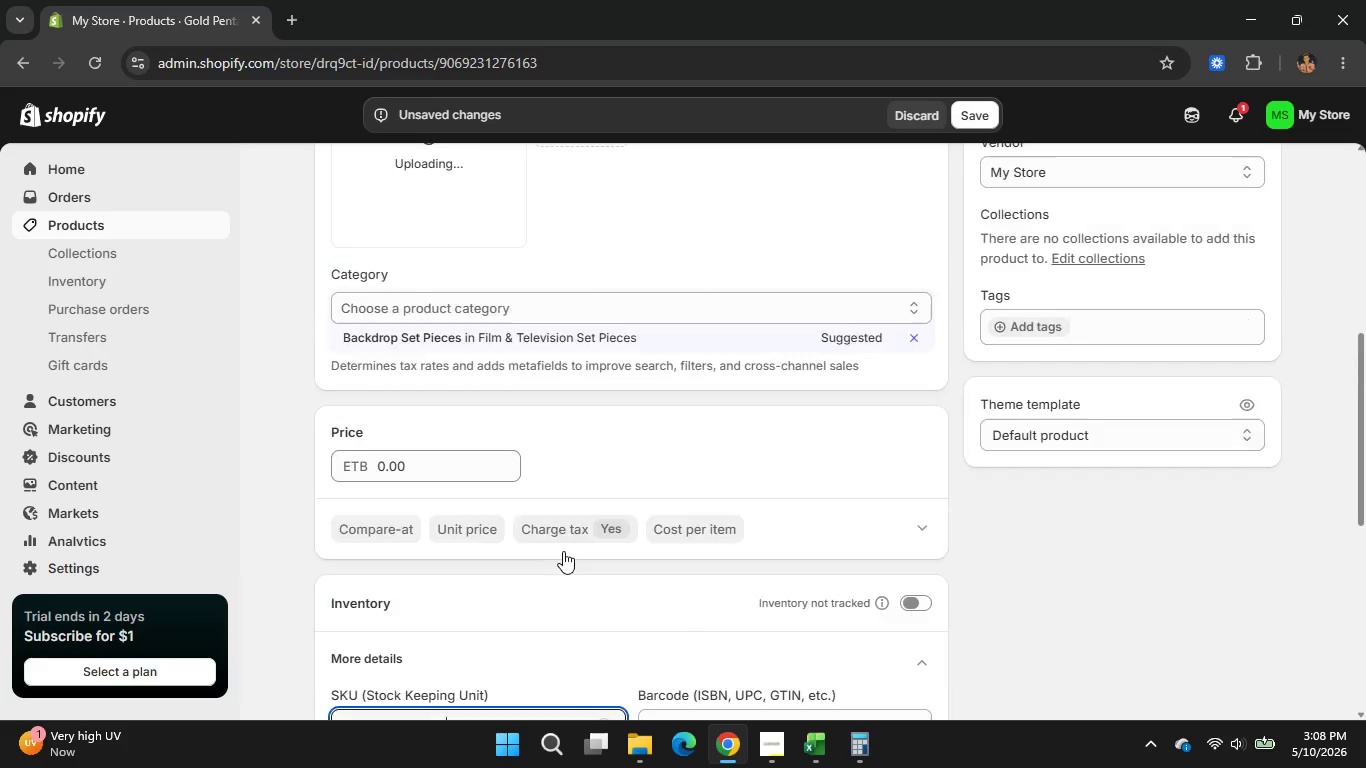 
scroll: coordinate [563, 551], scroll_direction: down, amount: 1.0
 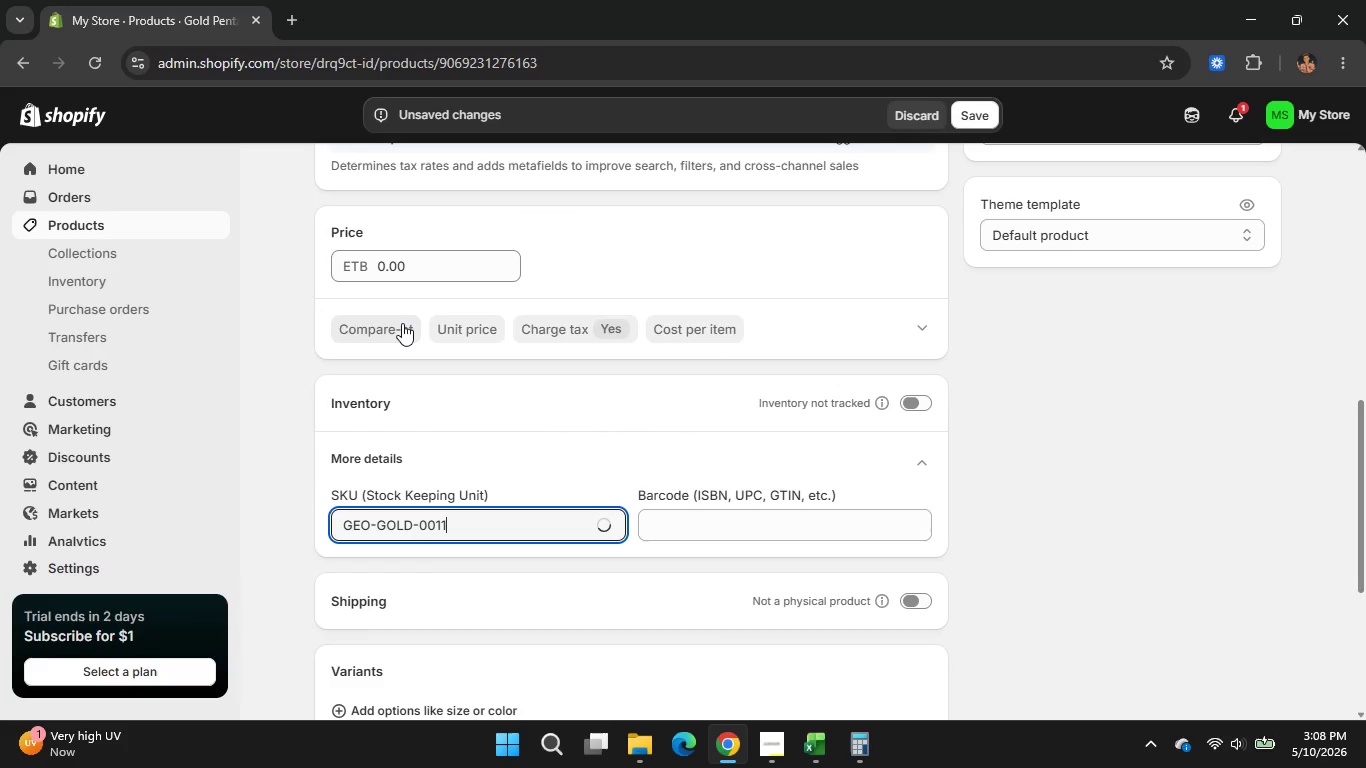 
left_click([402, 323])
 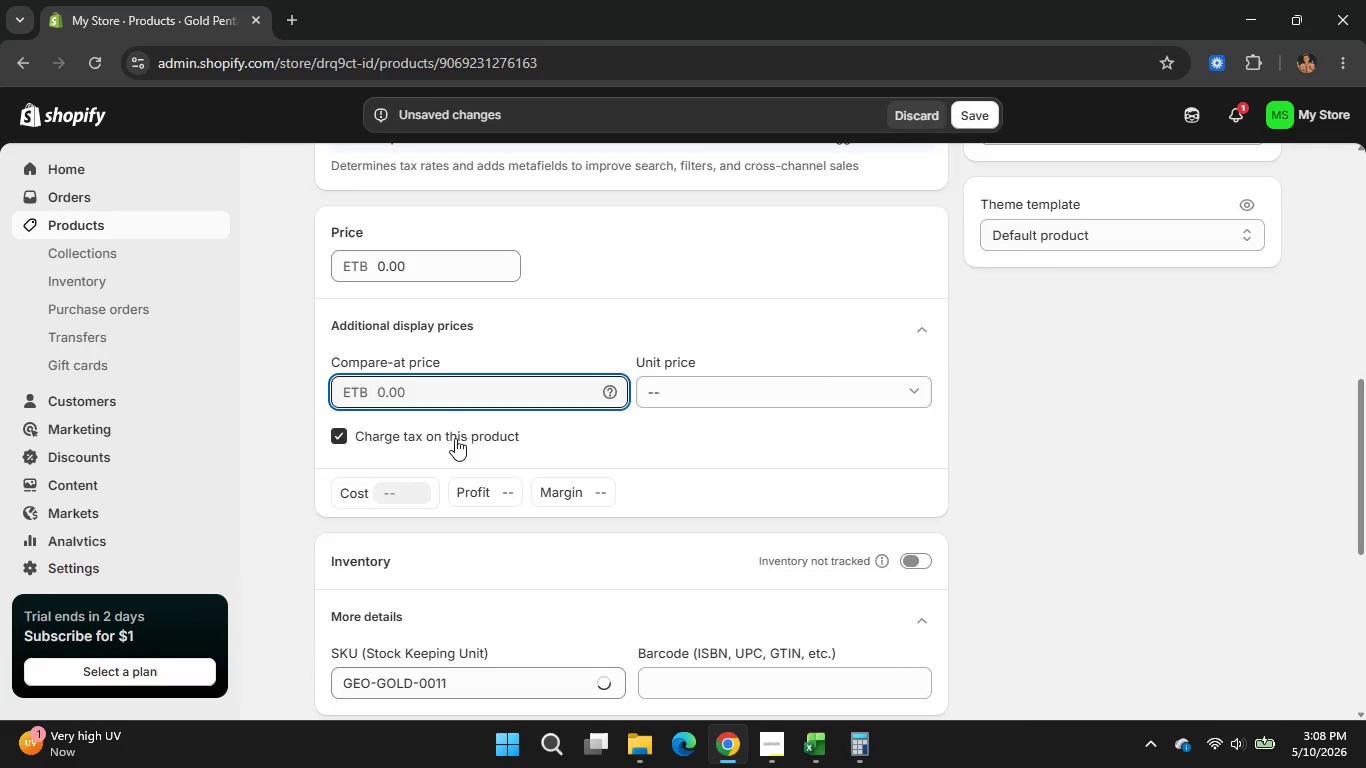 
scroll: coordinate [455, 438], scroll_direction: down, amount: 1.0
 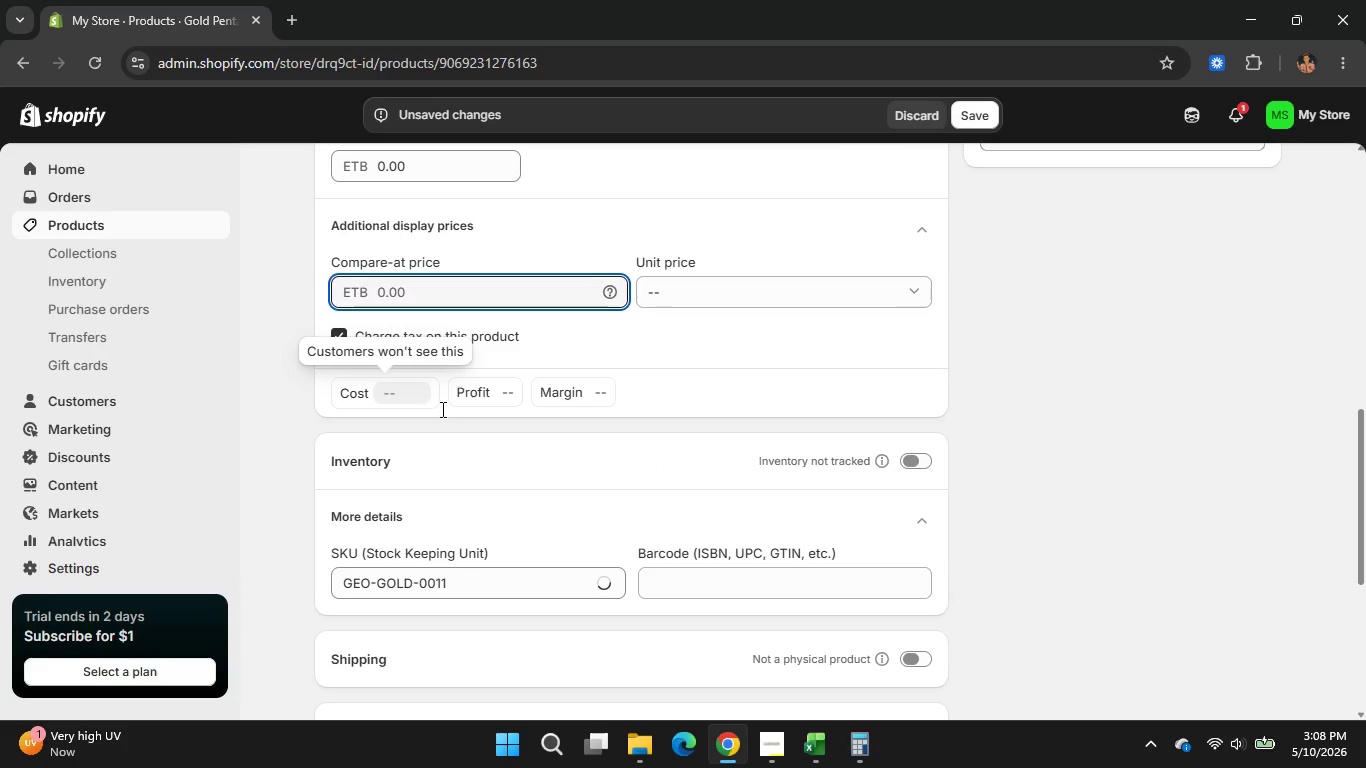 
left_click([409, 394])
 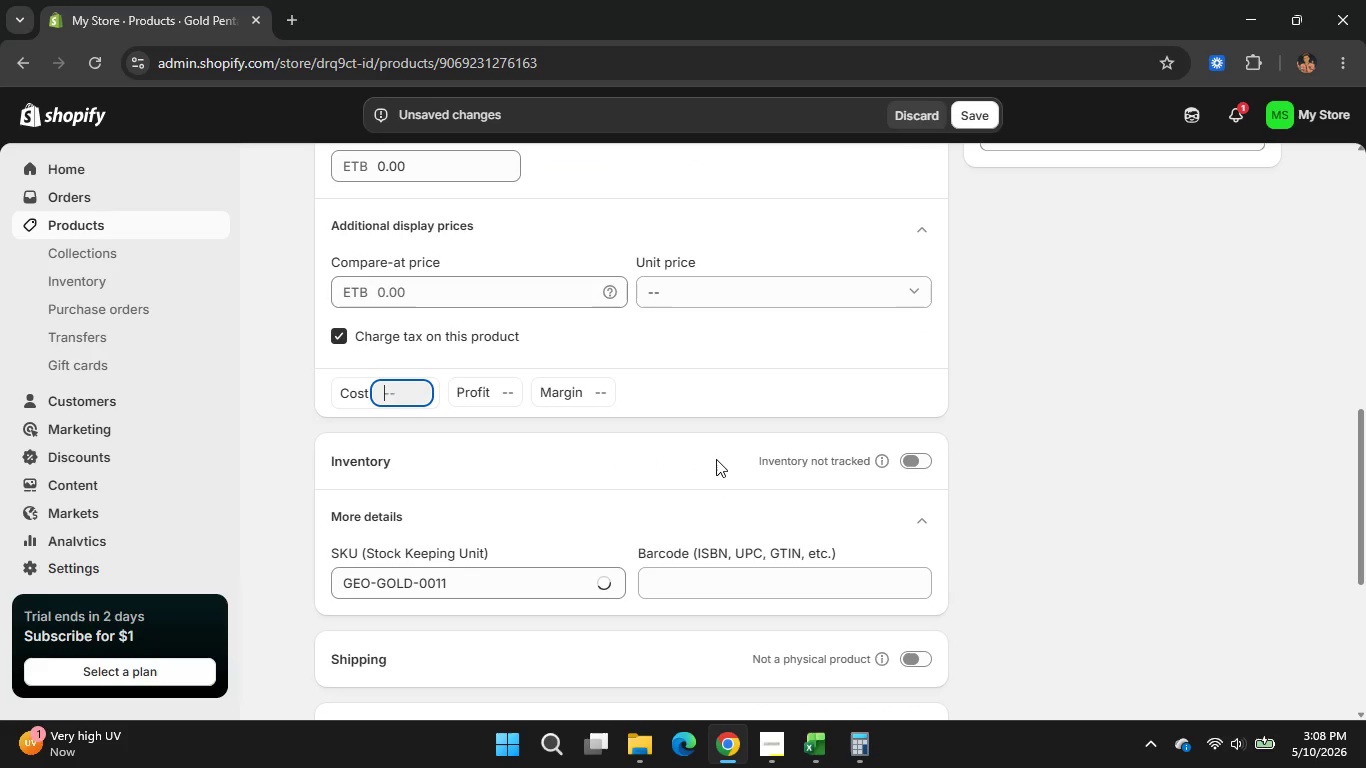 
key(Numpad4)
 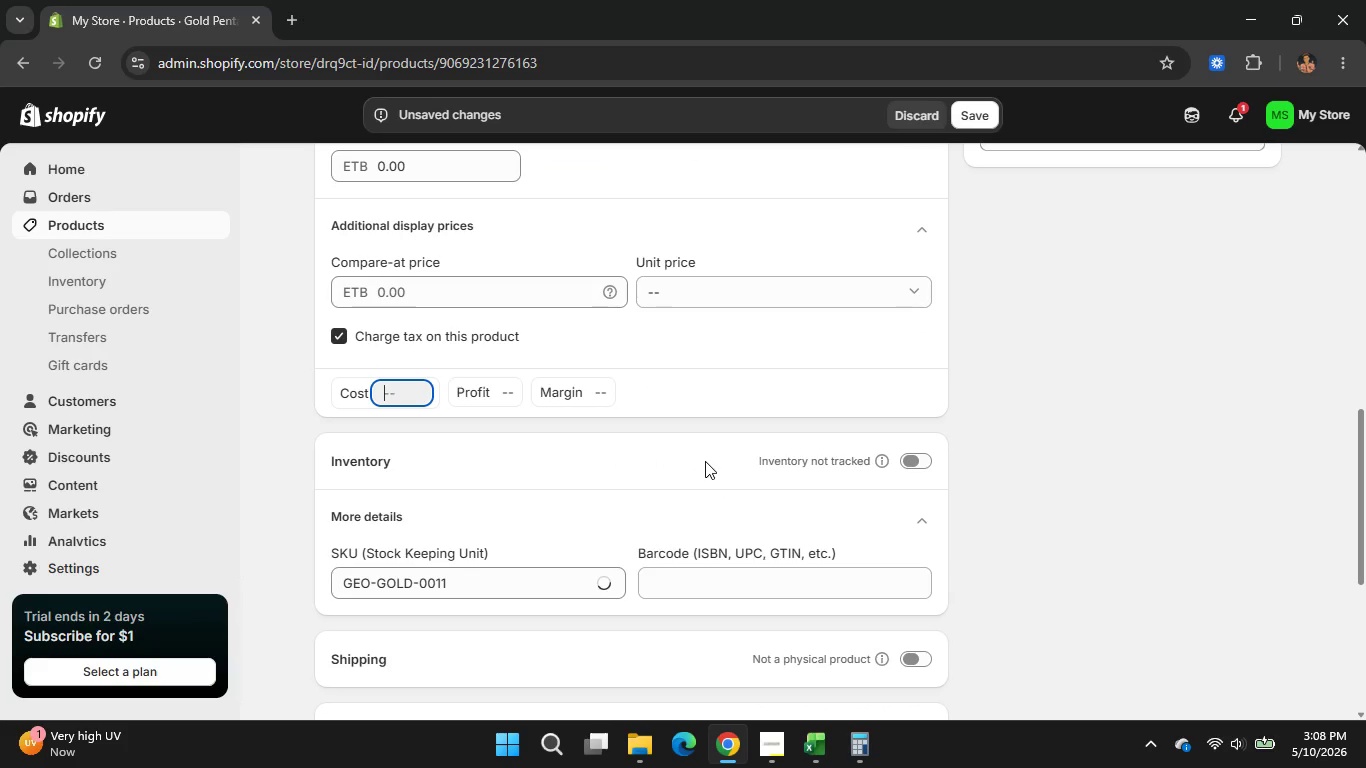 
key(Numpad8)
 